 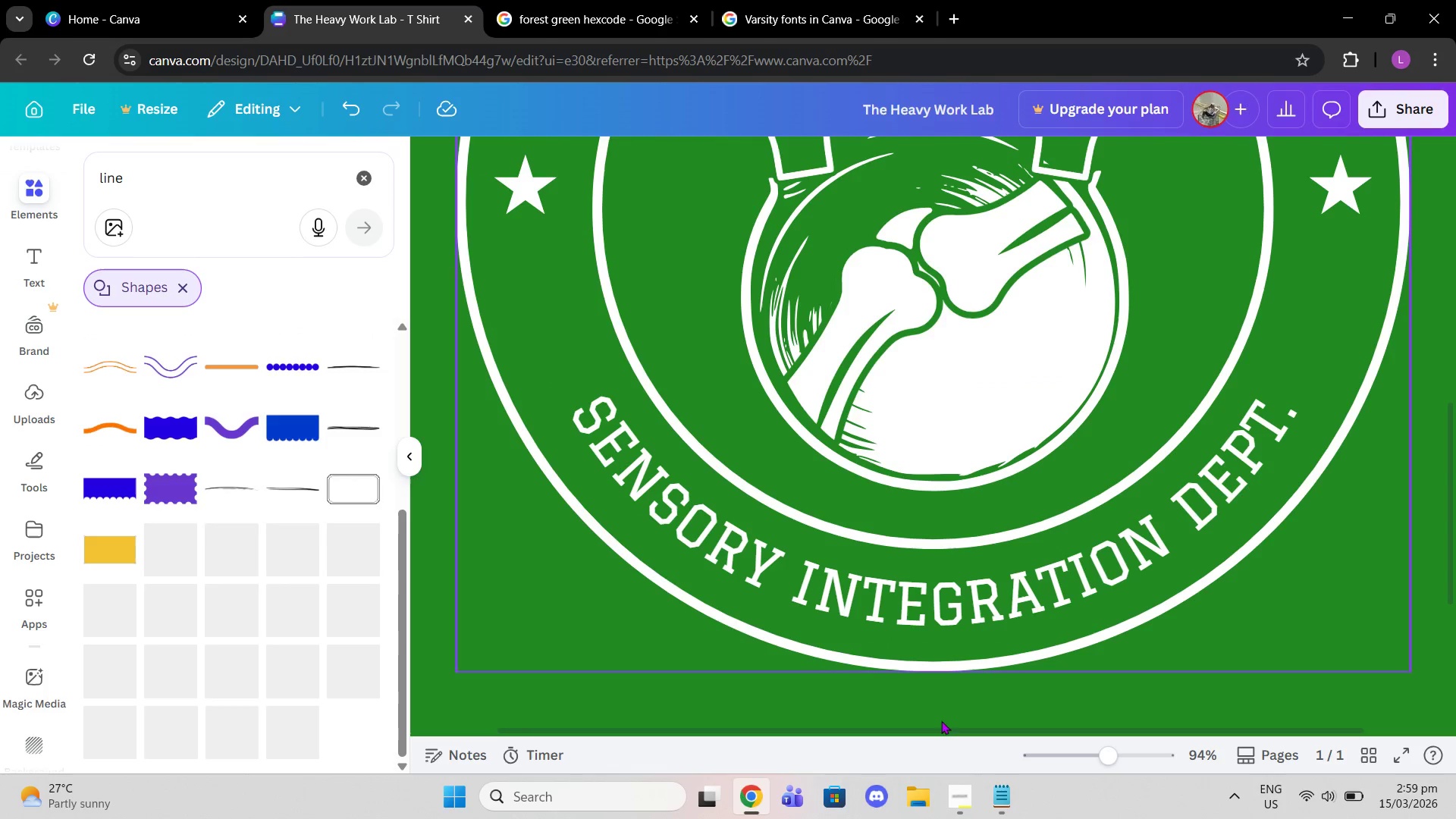 
left_click([698, 413])
 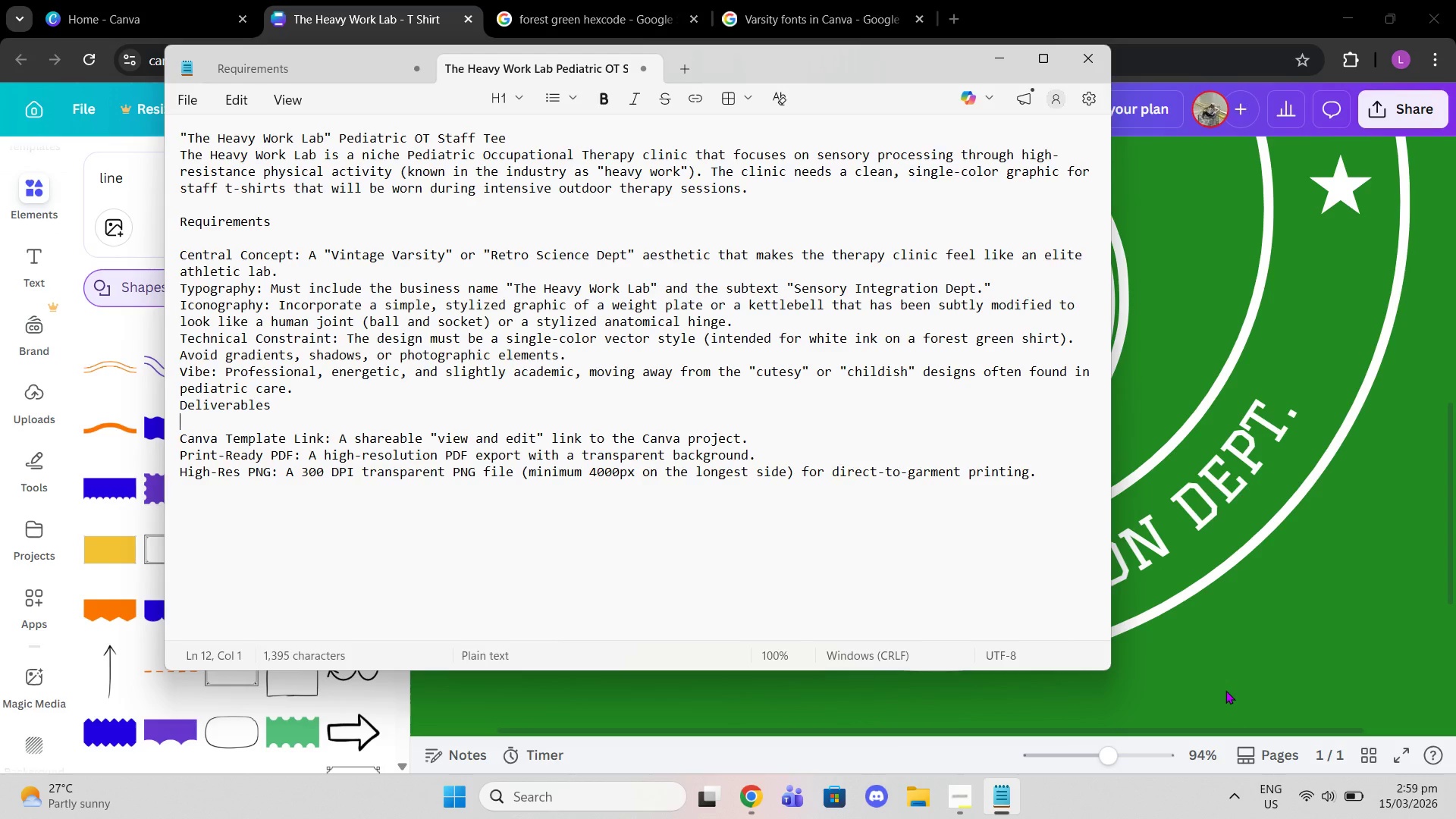 
wait(7.98)
 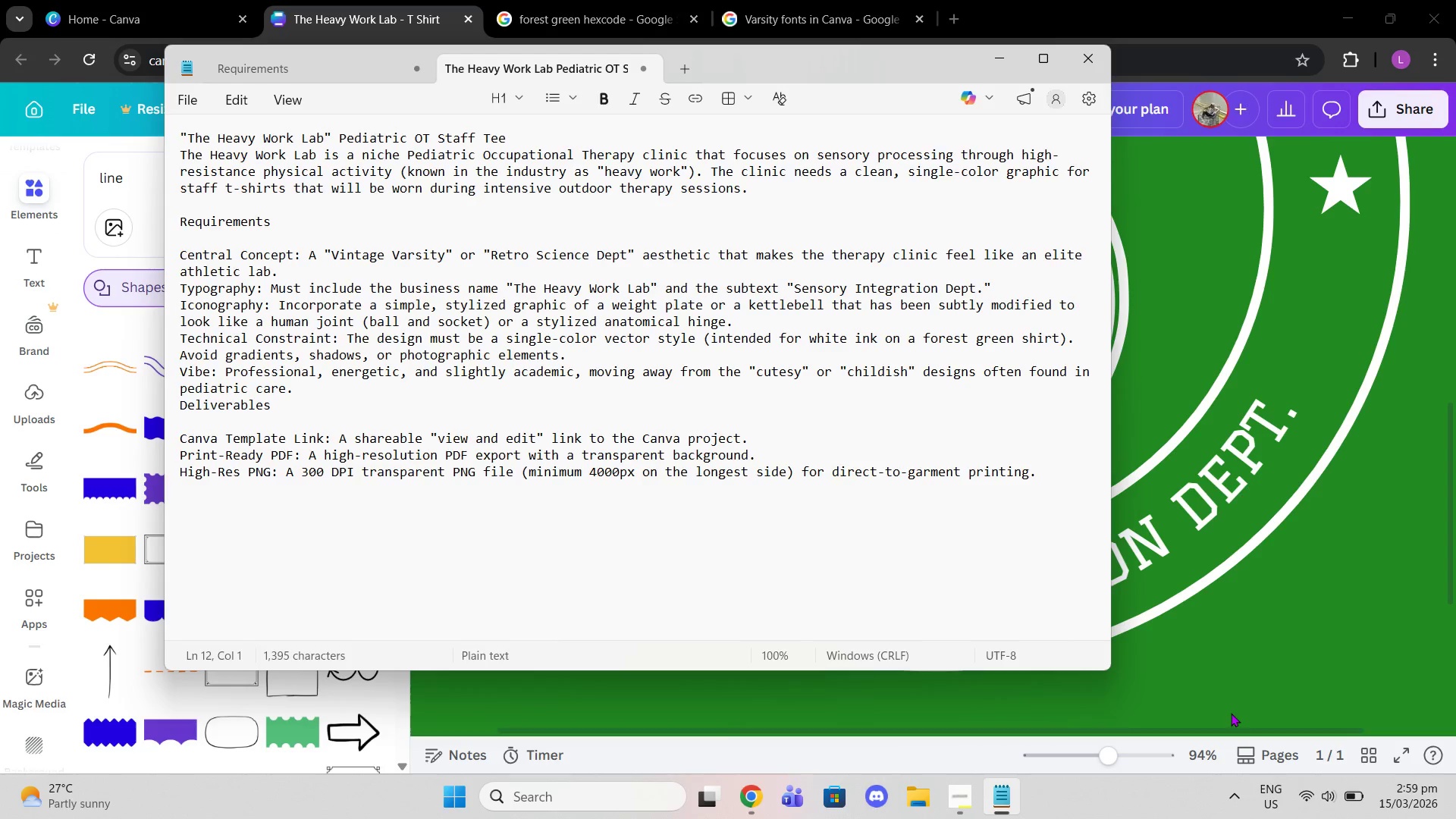 
left_click([1225, 690])
 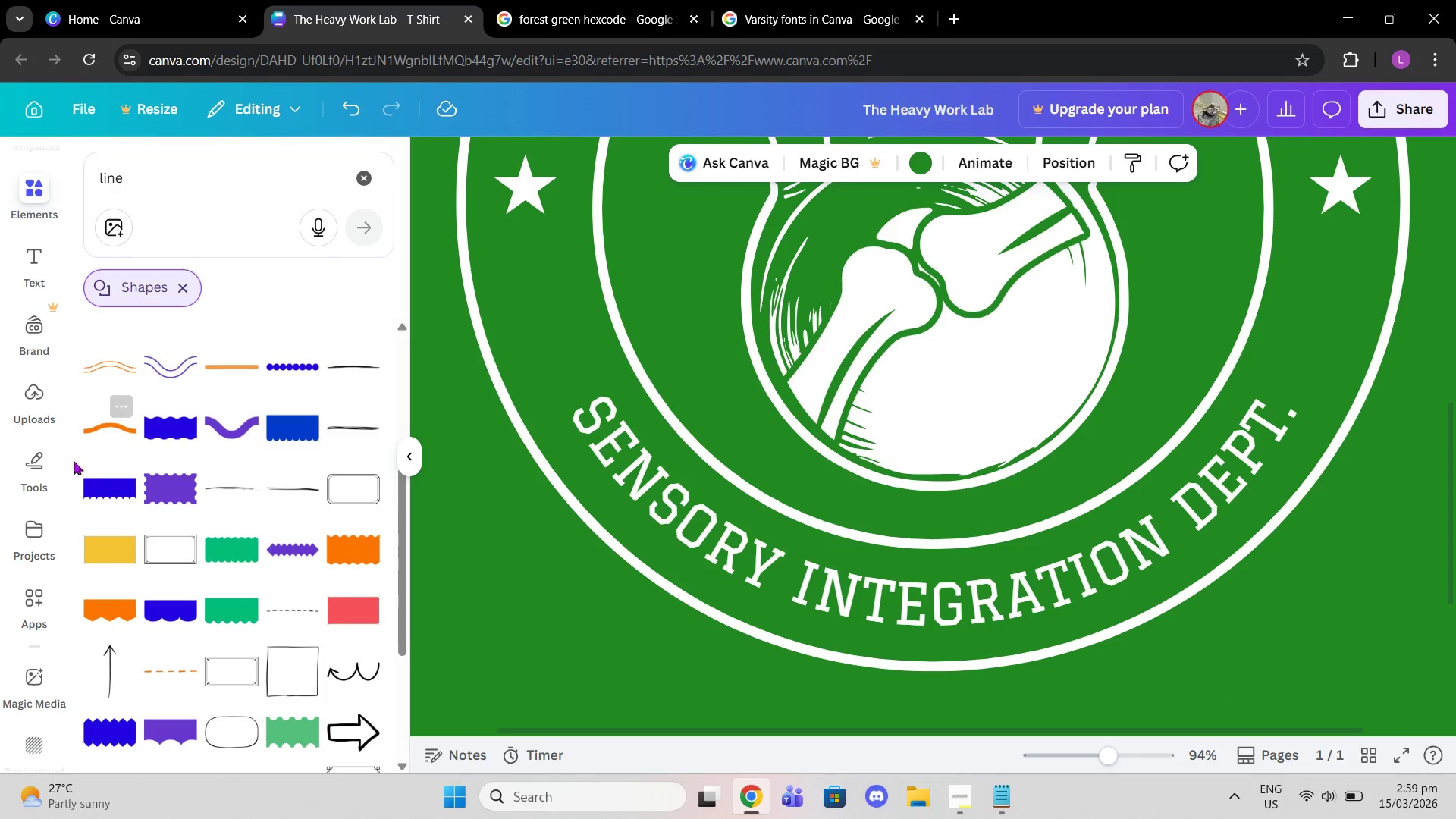 
scroll: coordinate [105, 469], scroll_direction: down, amount: 4.0
 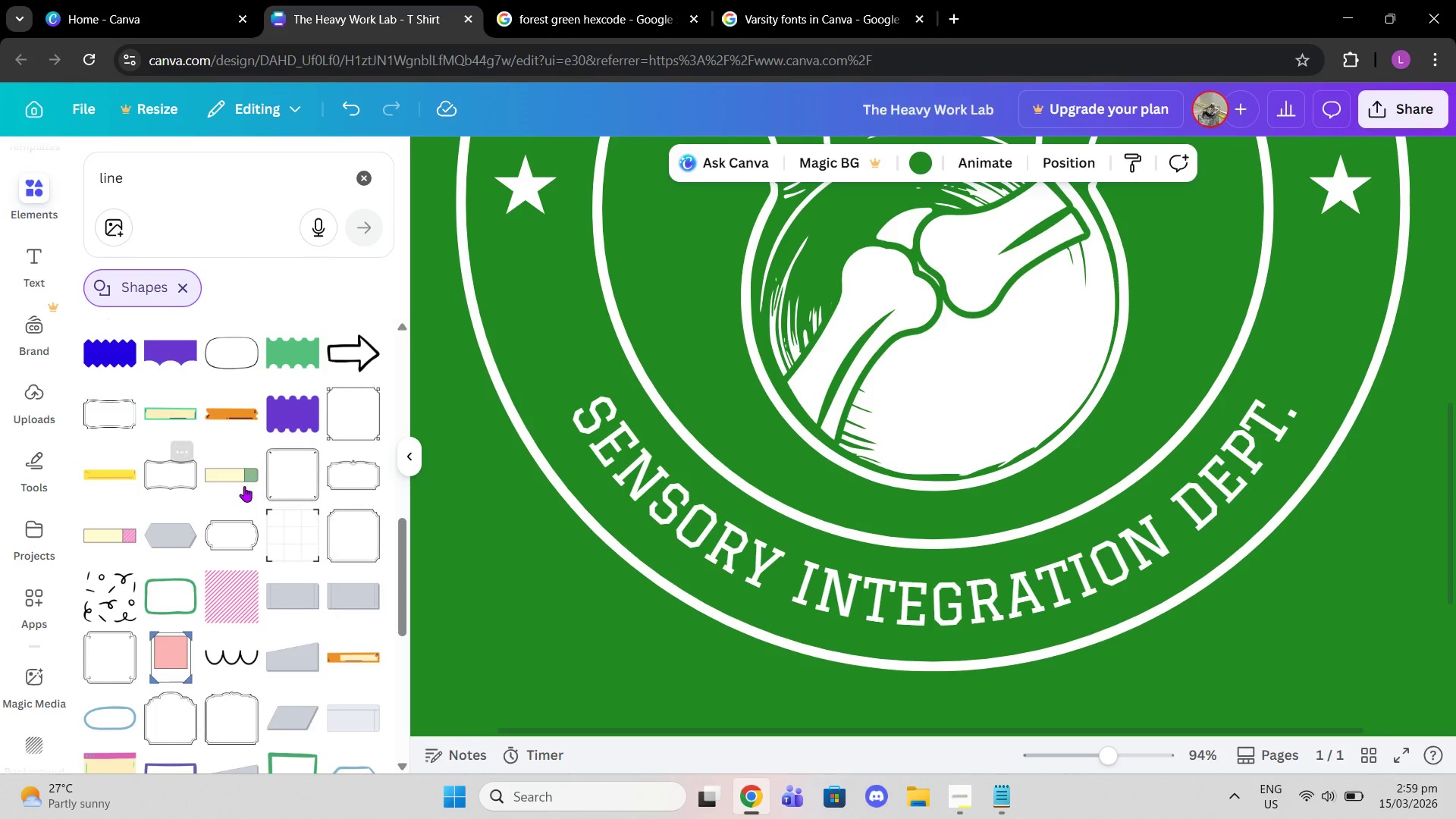 
scroll: coordinate [245, 483], scroll_direction: up, amount: 11.0
 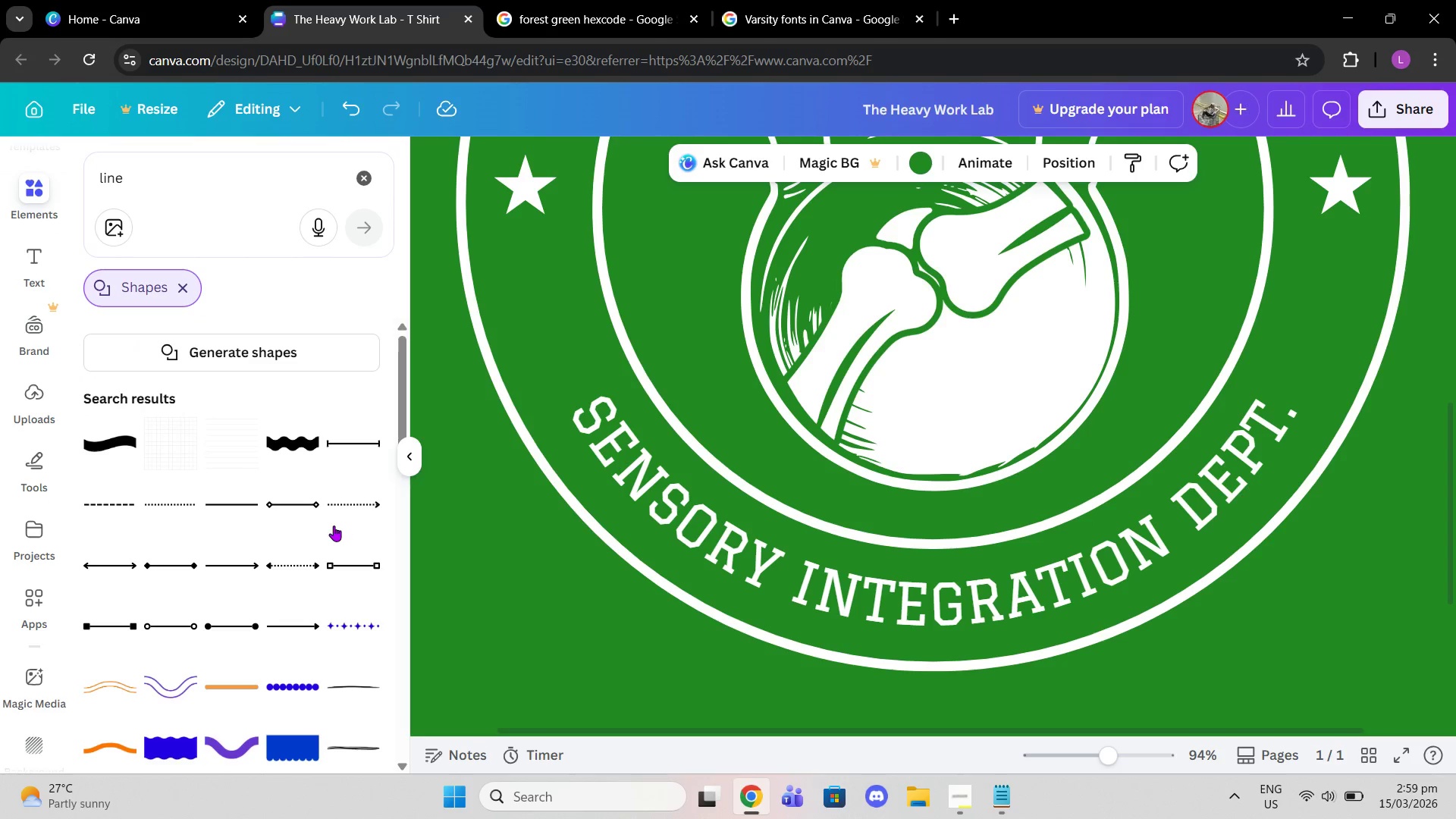 
left_click([246, 508])
 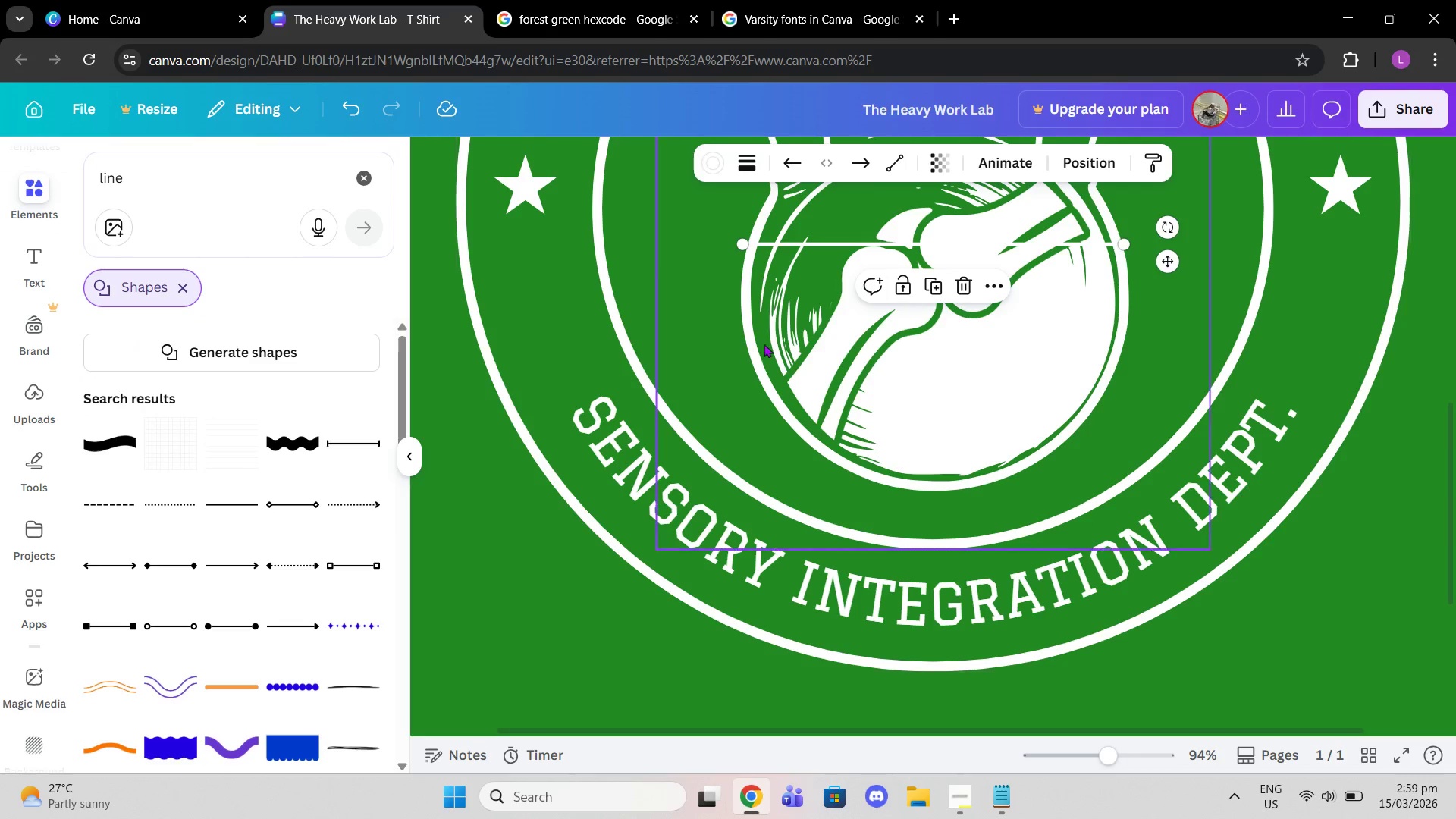 
scroll: coordinate [777, 362], scroll_direction: up, amount: 1.0
 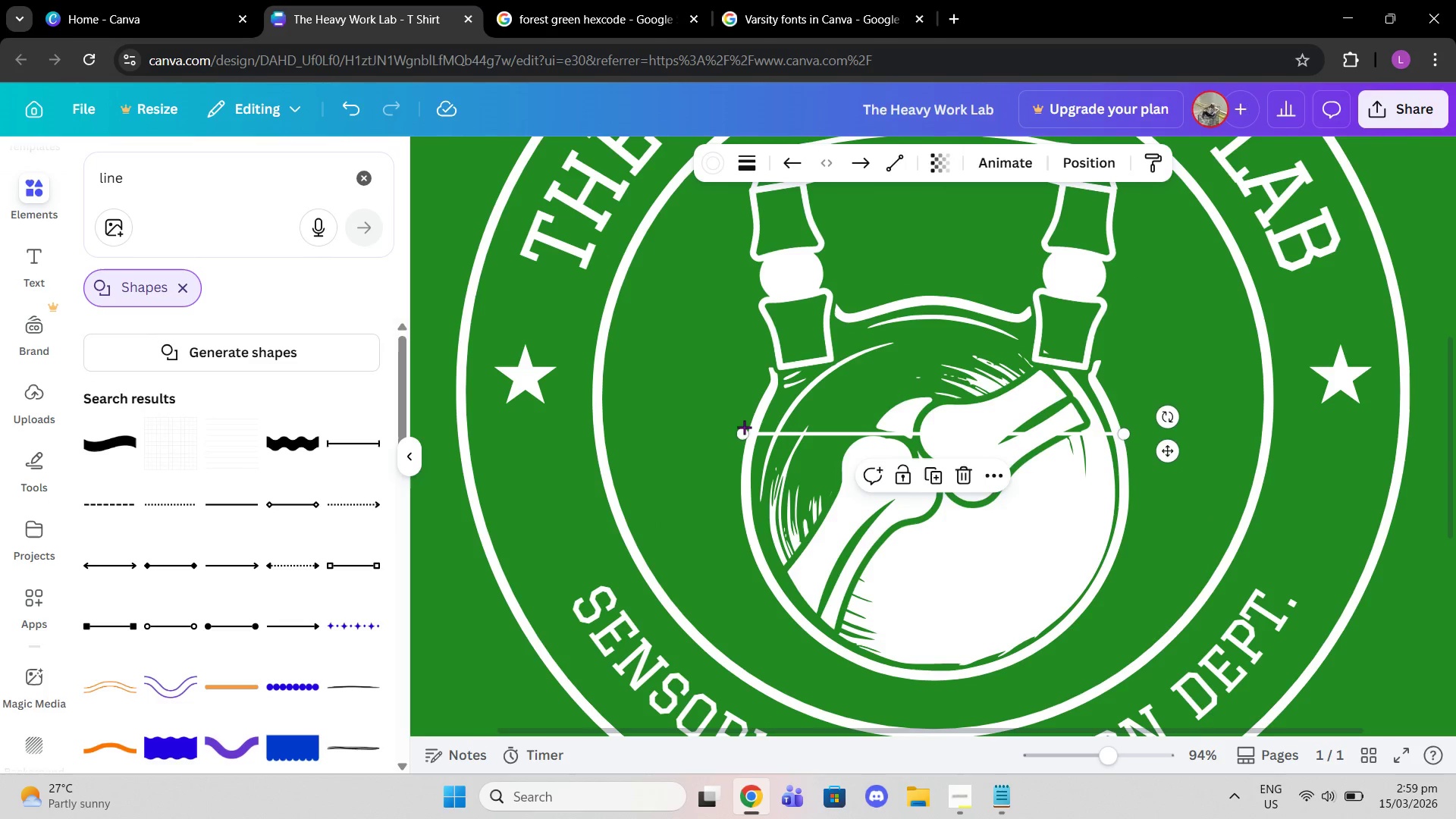 
left_click_drag(start_coordinate=[742, 427], to_coordinate=[529, 410])
 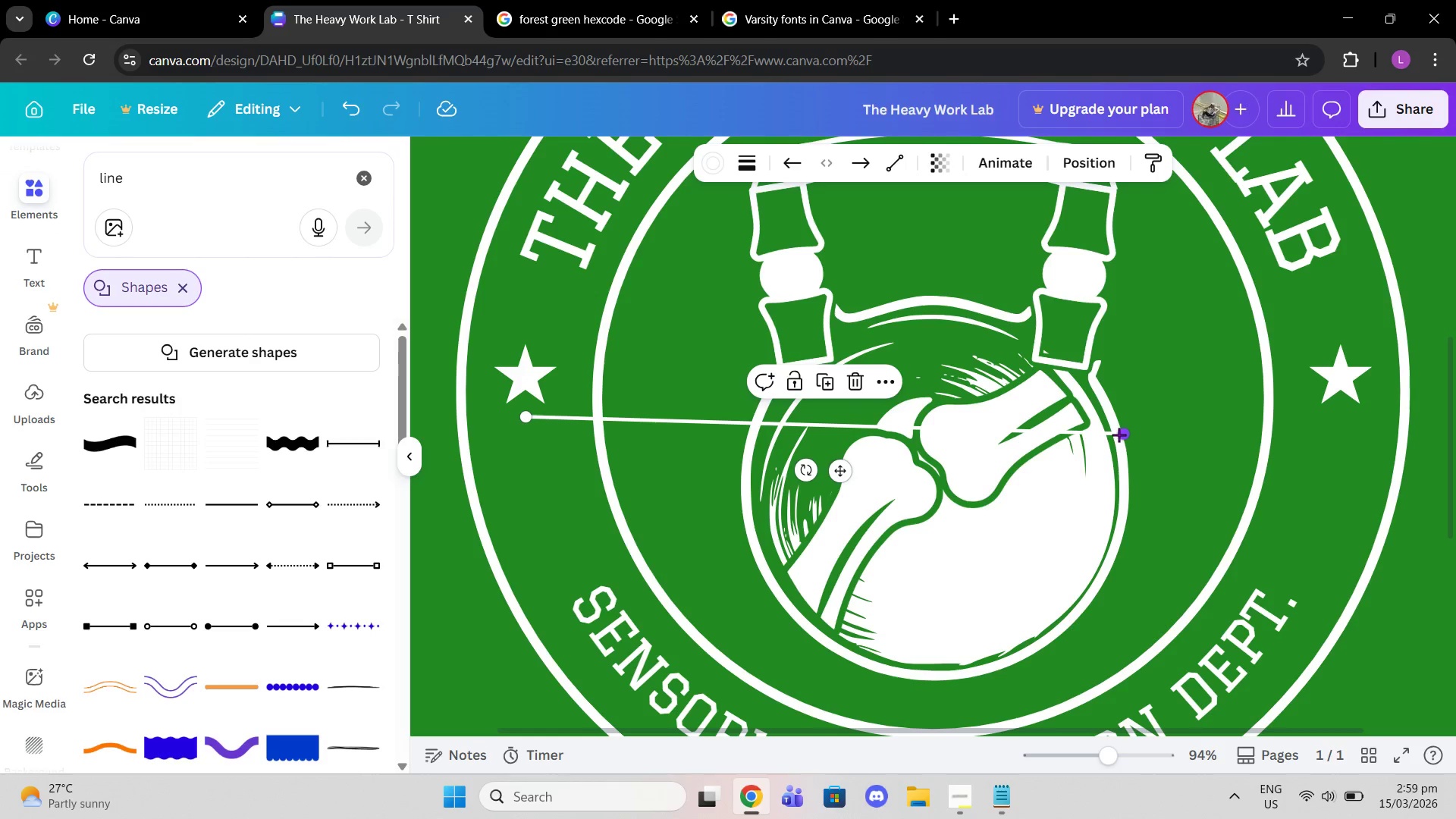 
left_click_drag(start_coordinate=[1120, 435], to_coordinate=[568, 571])
 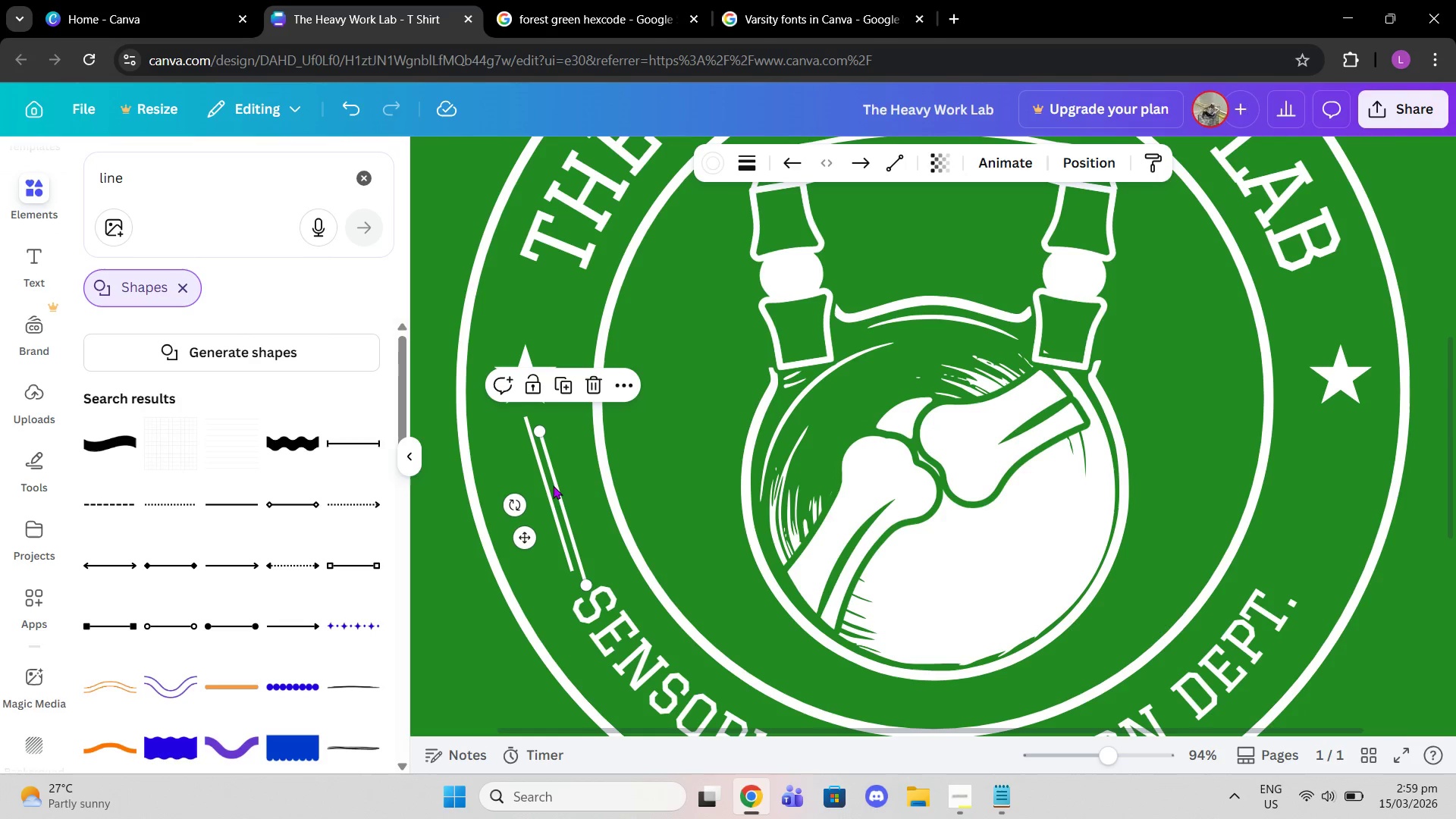 
left_click_drag(start_coordinate=[520, 536], to_coordinate=[1272, 512])
 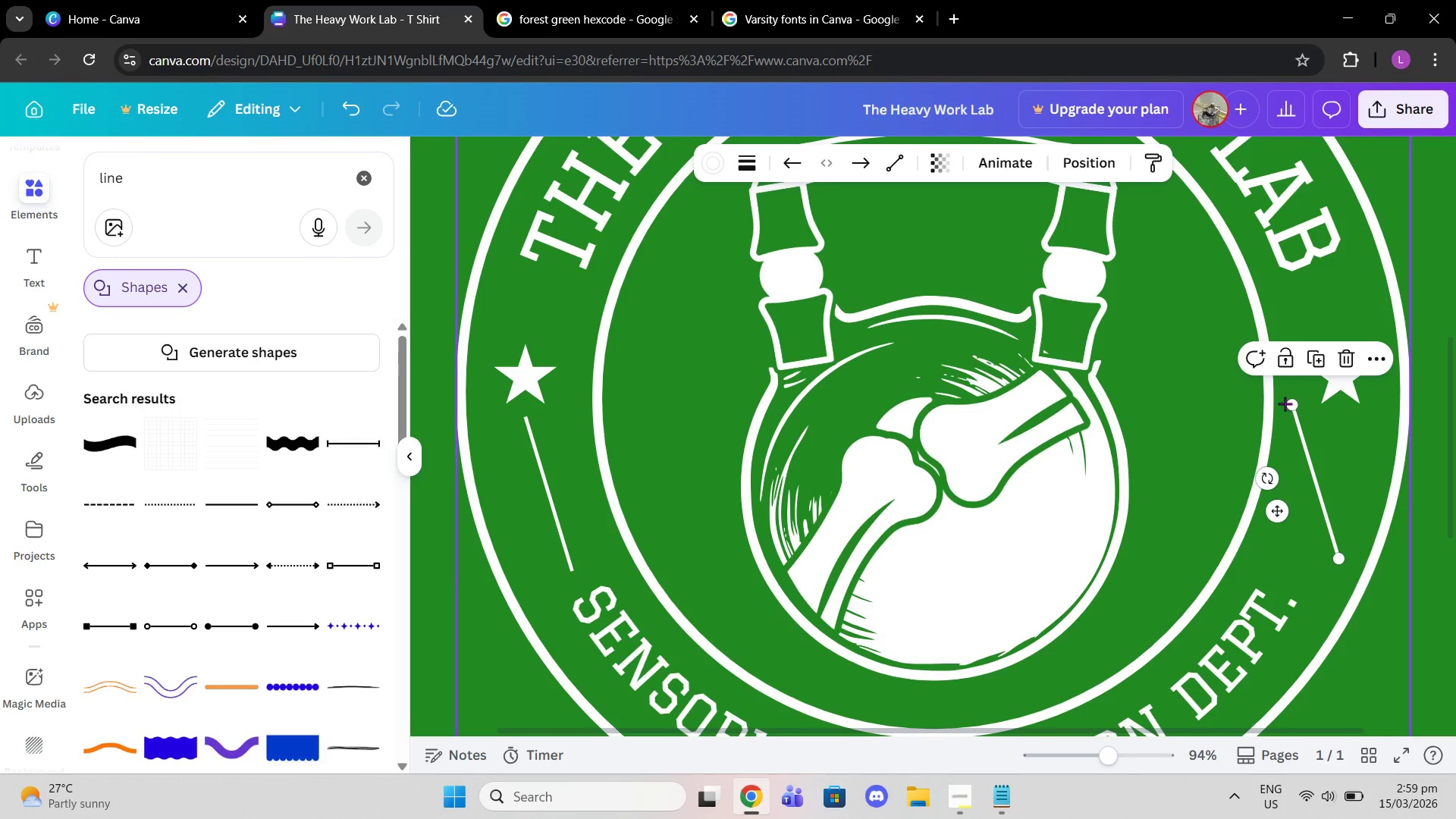 
left_click_drag(start_coordinate=[1292, 403], to_coordinate=[1341, 409])
 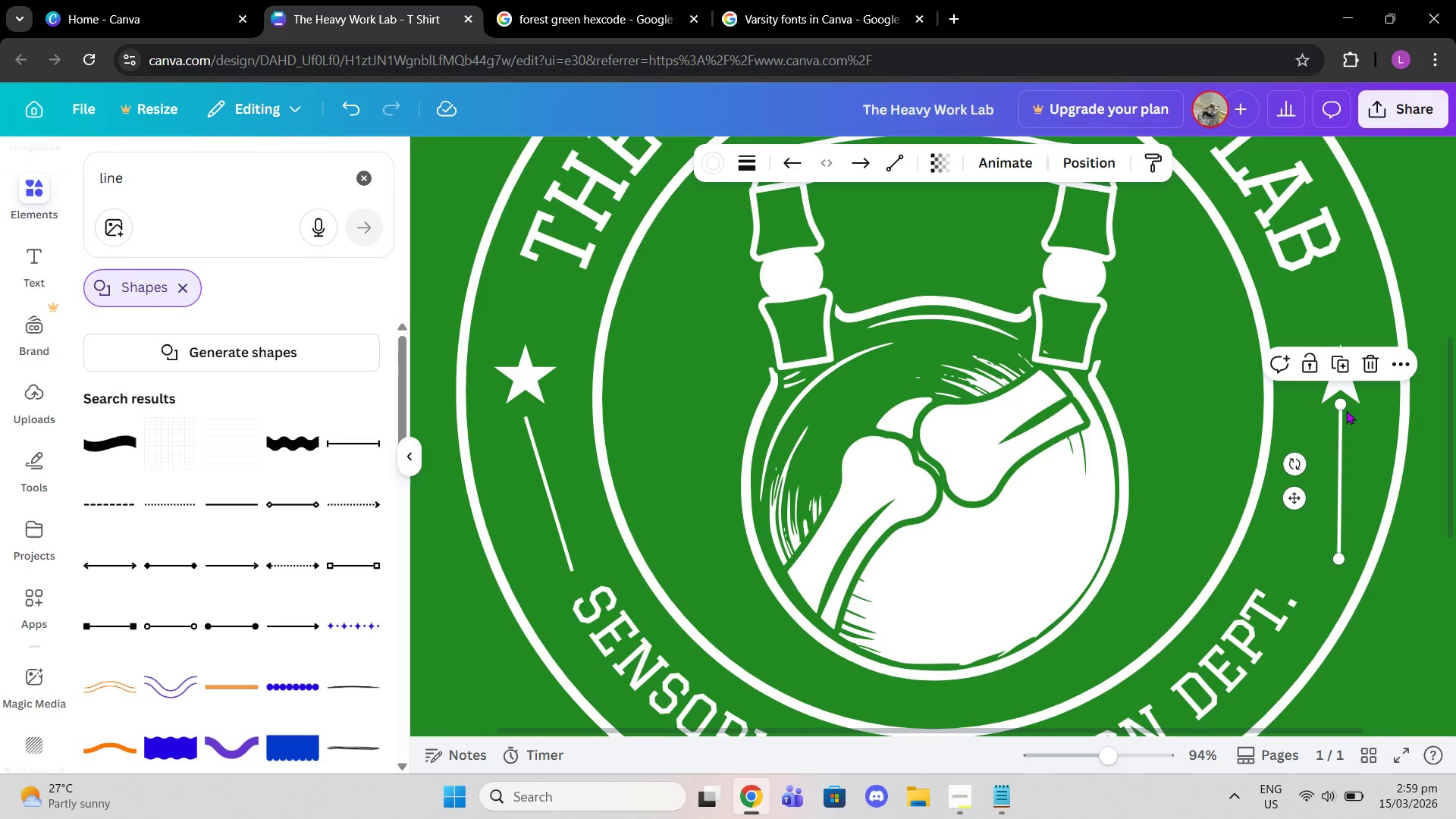 
left_click_drag(start_coordinate=[1341, 406], to_coordinate=[1343, 413])
 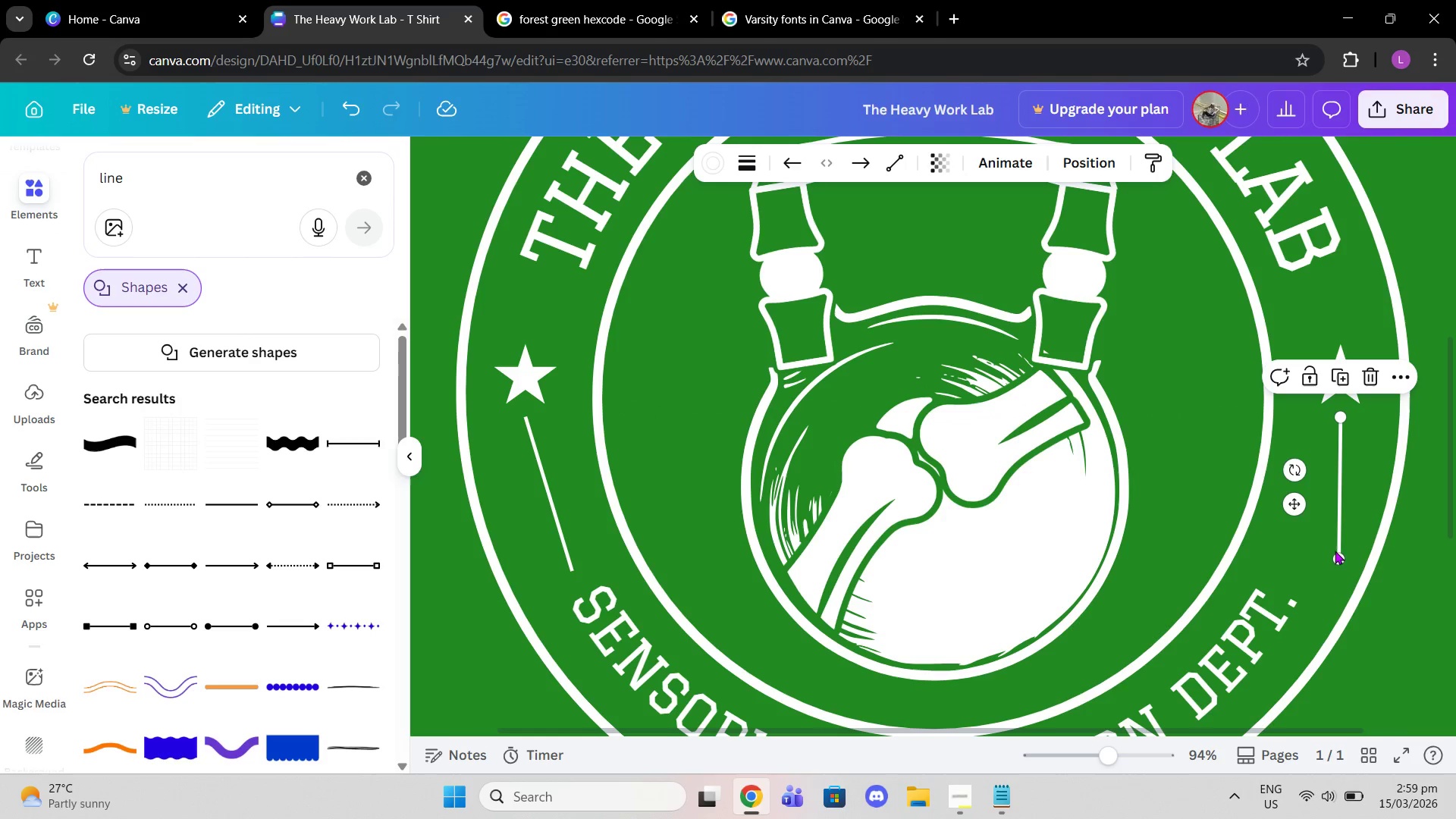 
left_click_drag(start_coordinate=[1337, 554], to_coordinate=[1282, 572])
 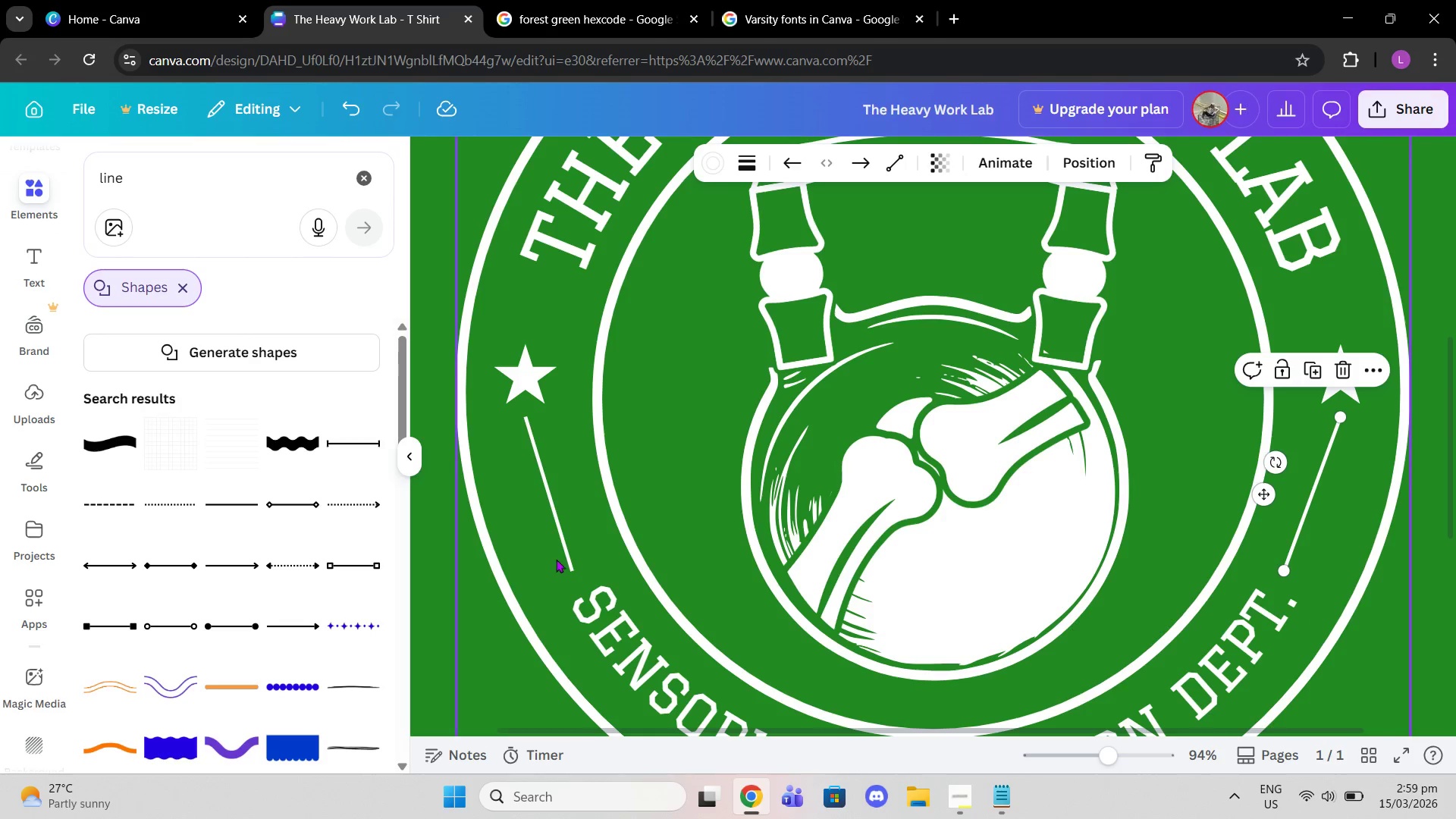 
left_click([570, 570])
 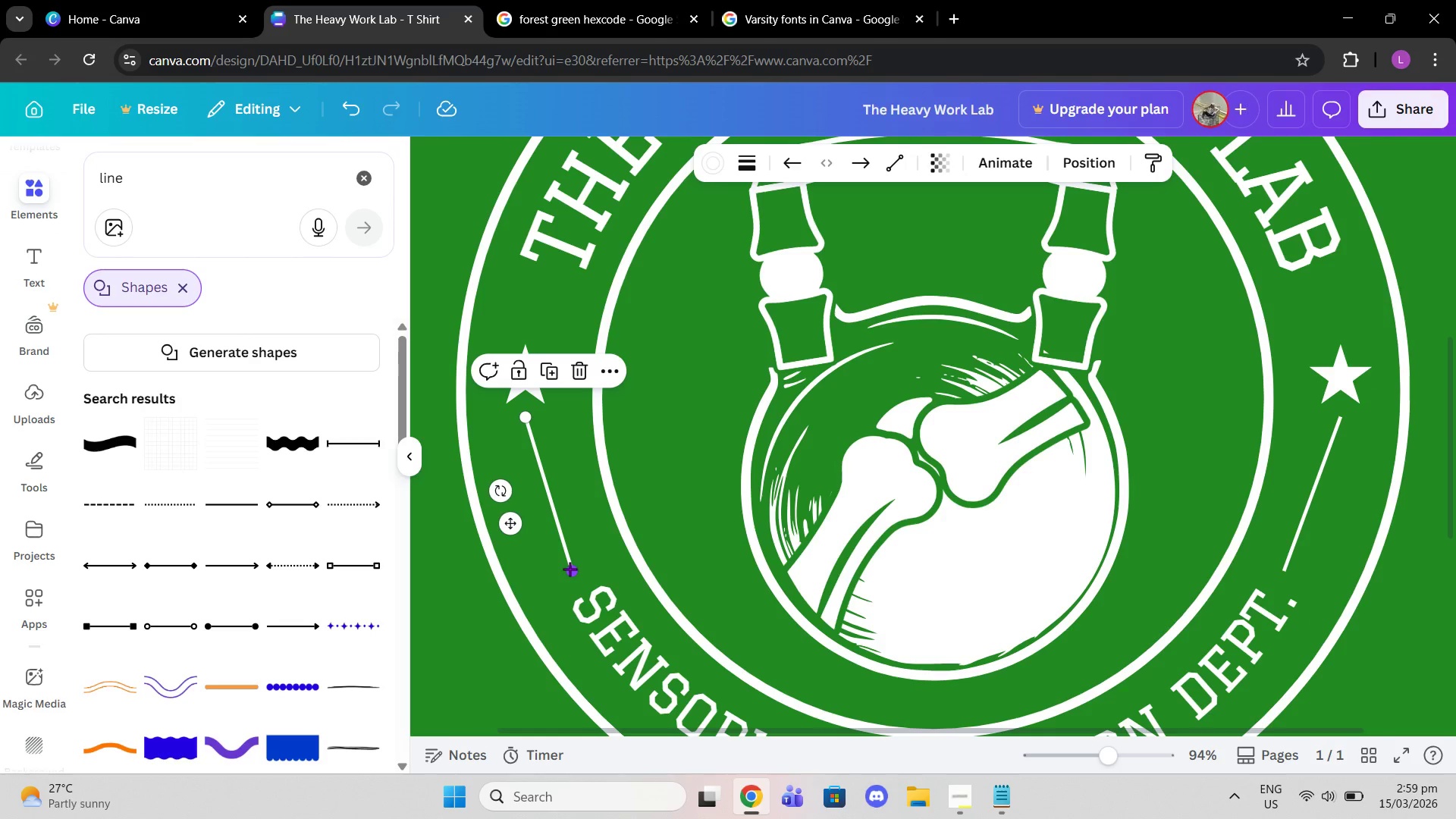 
left_click_drag(start_coordinate=[570, 569], to_coordinate=[554, 566])
 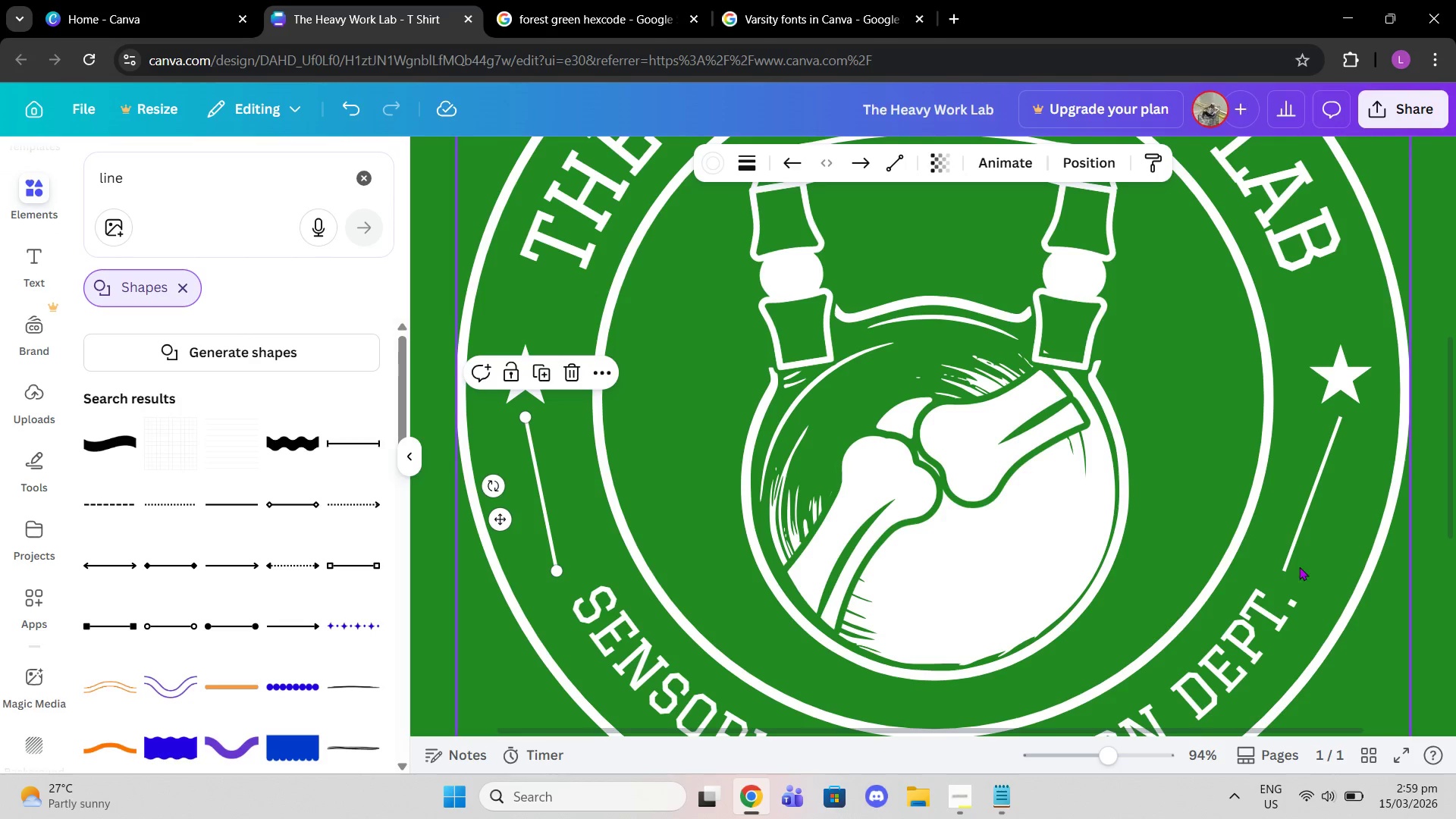 
left_click([1290, 570])
 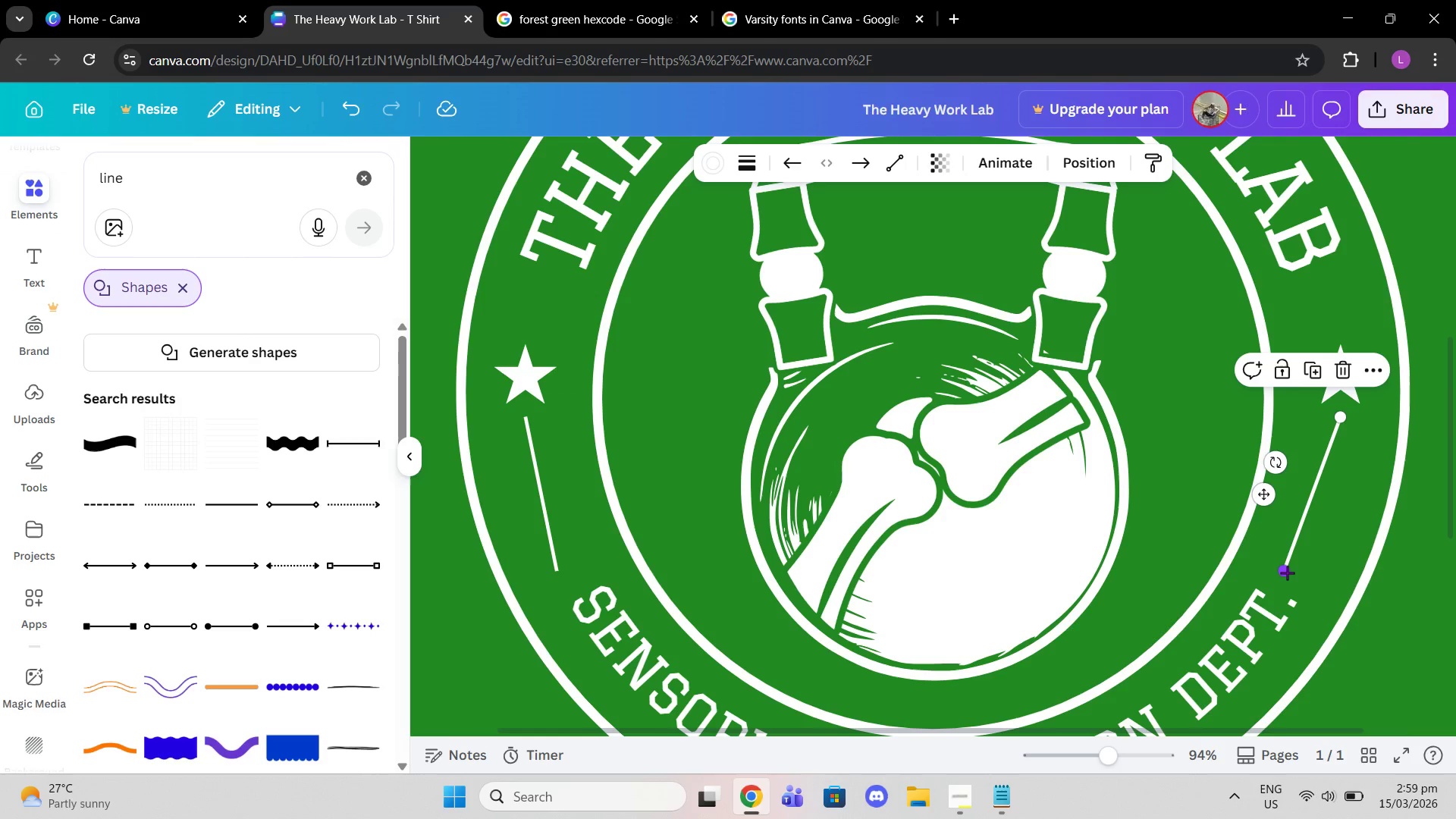 
left_click_drag(start_coordinate=[1287, 573], to_coordinate=[1310, 571])
 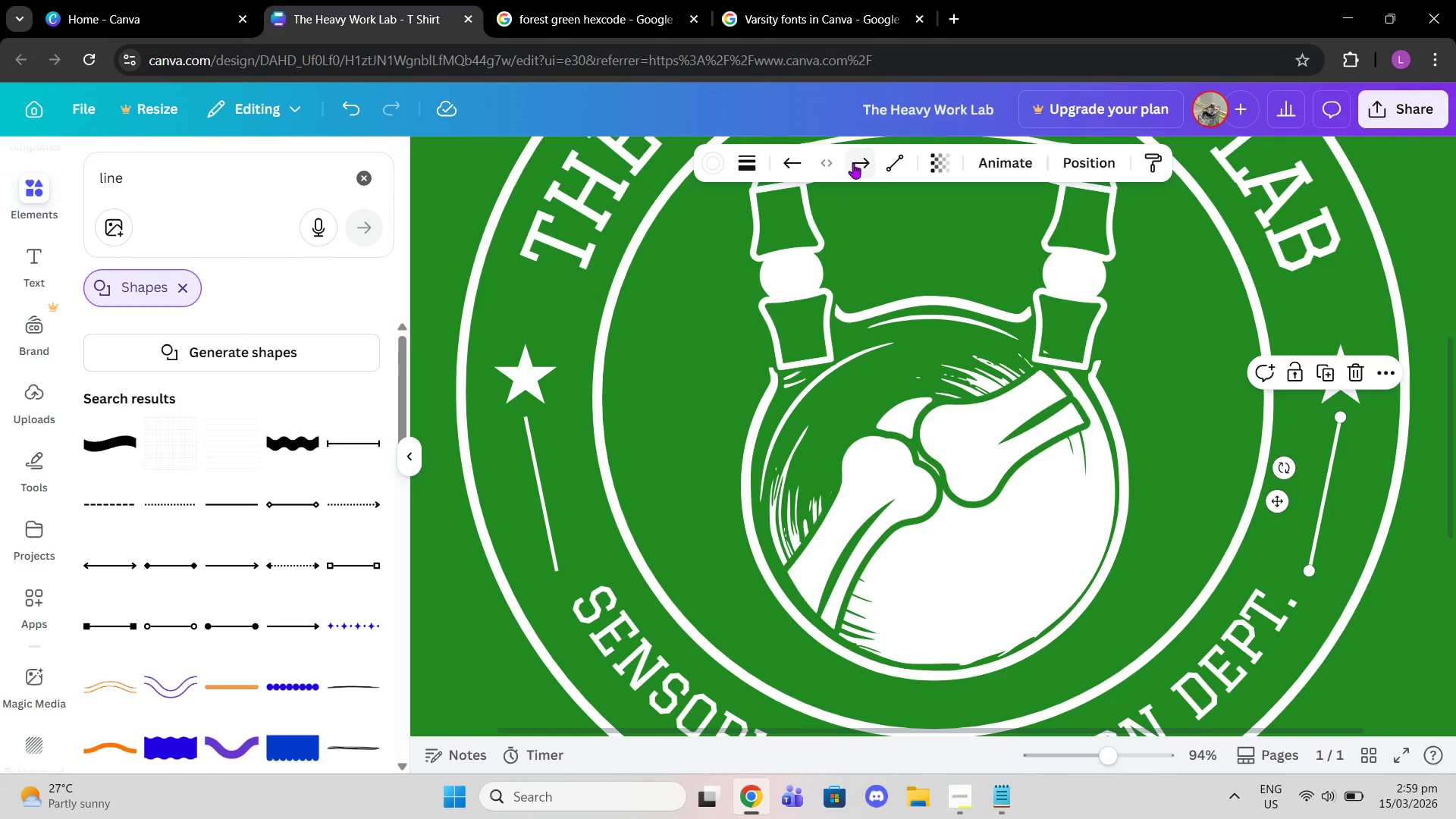 
left_click([526, 499])
 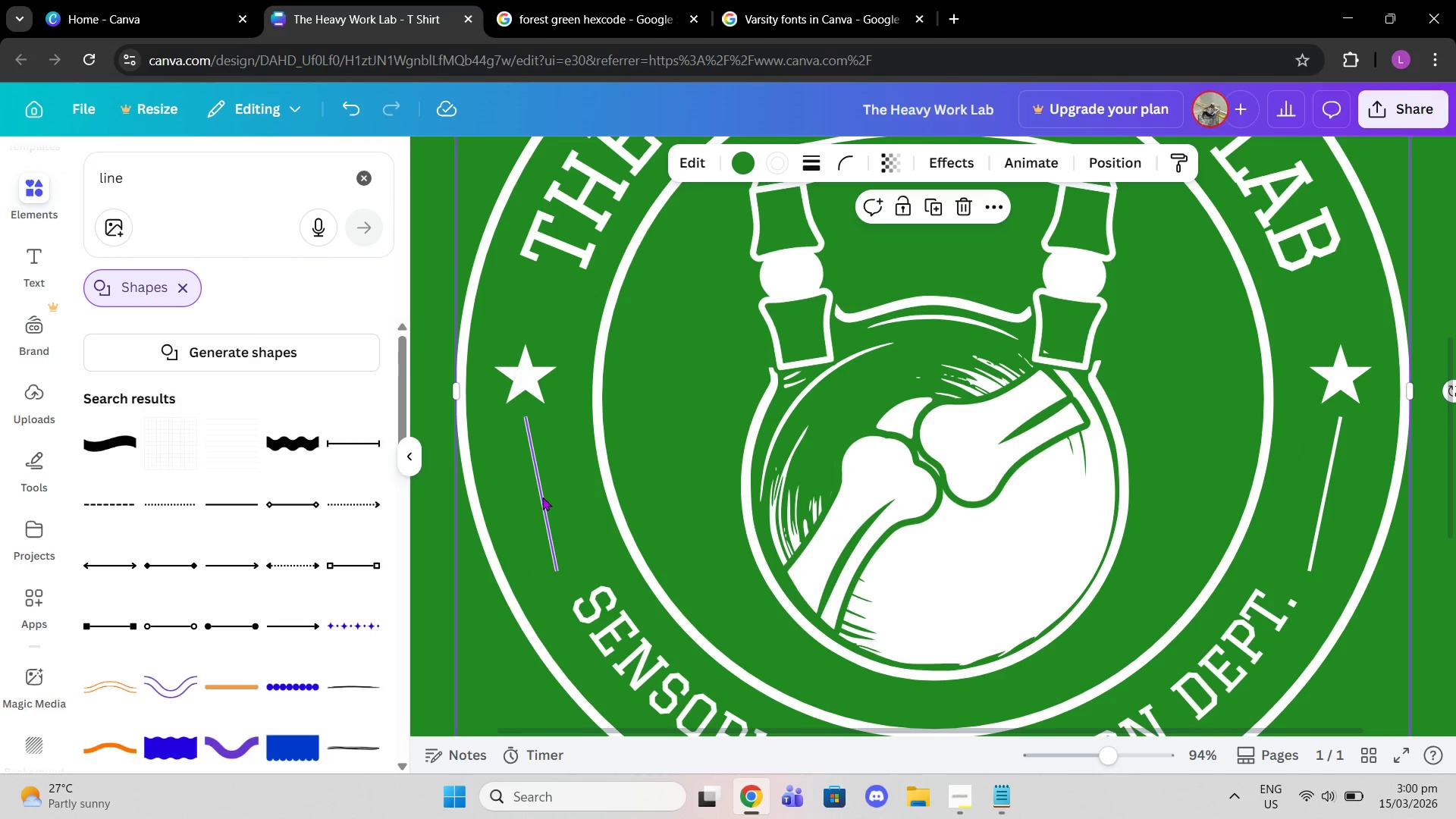 
left_click([542, 497])
 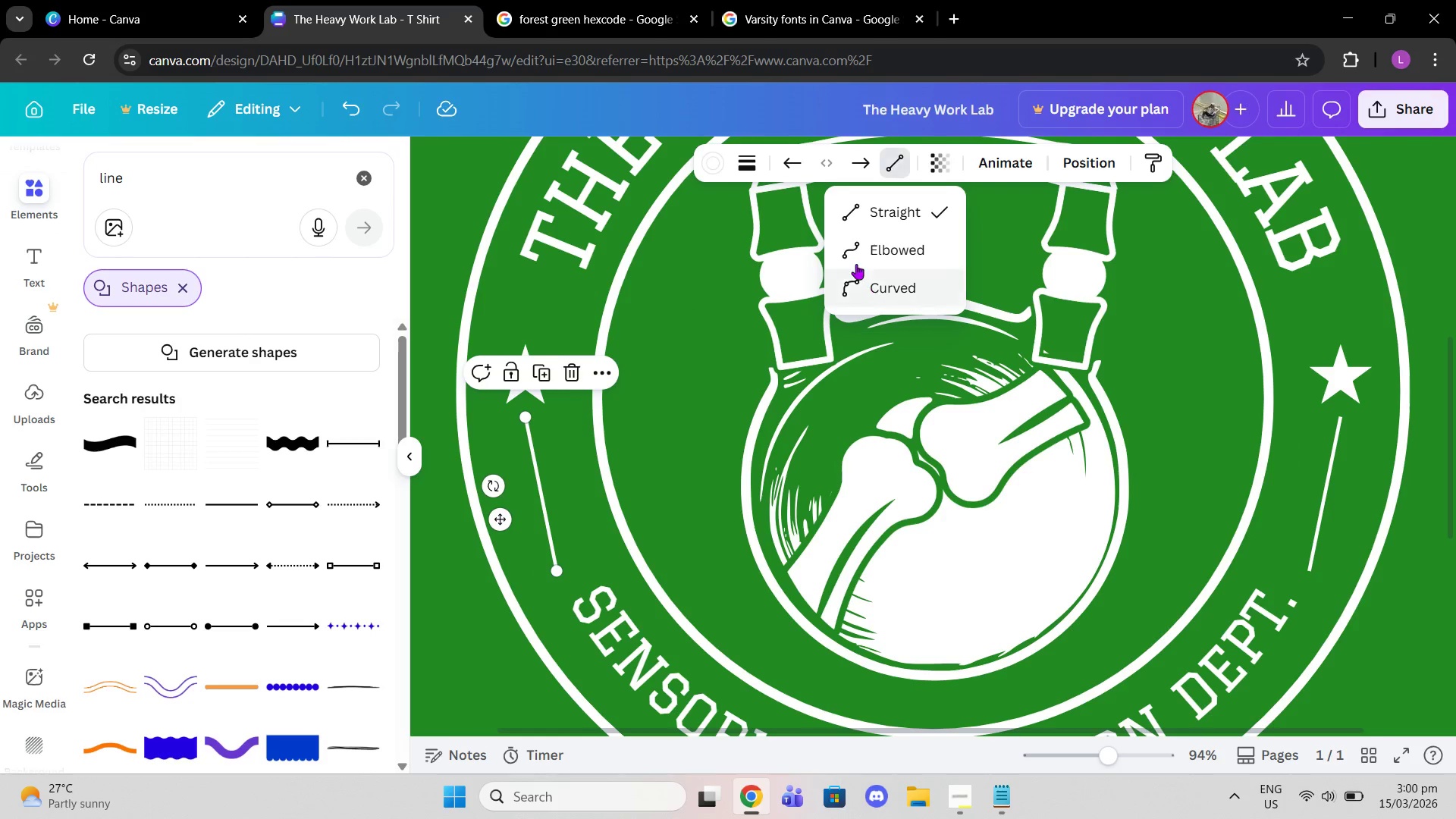 
left_click([874, 243])
 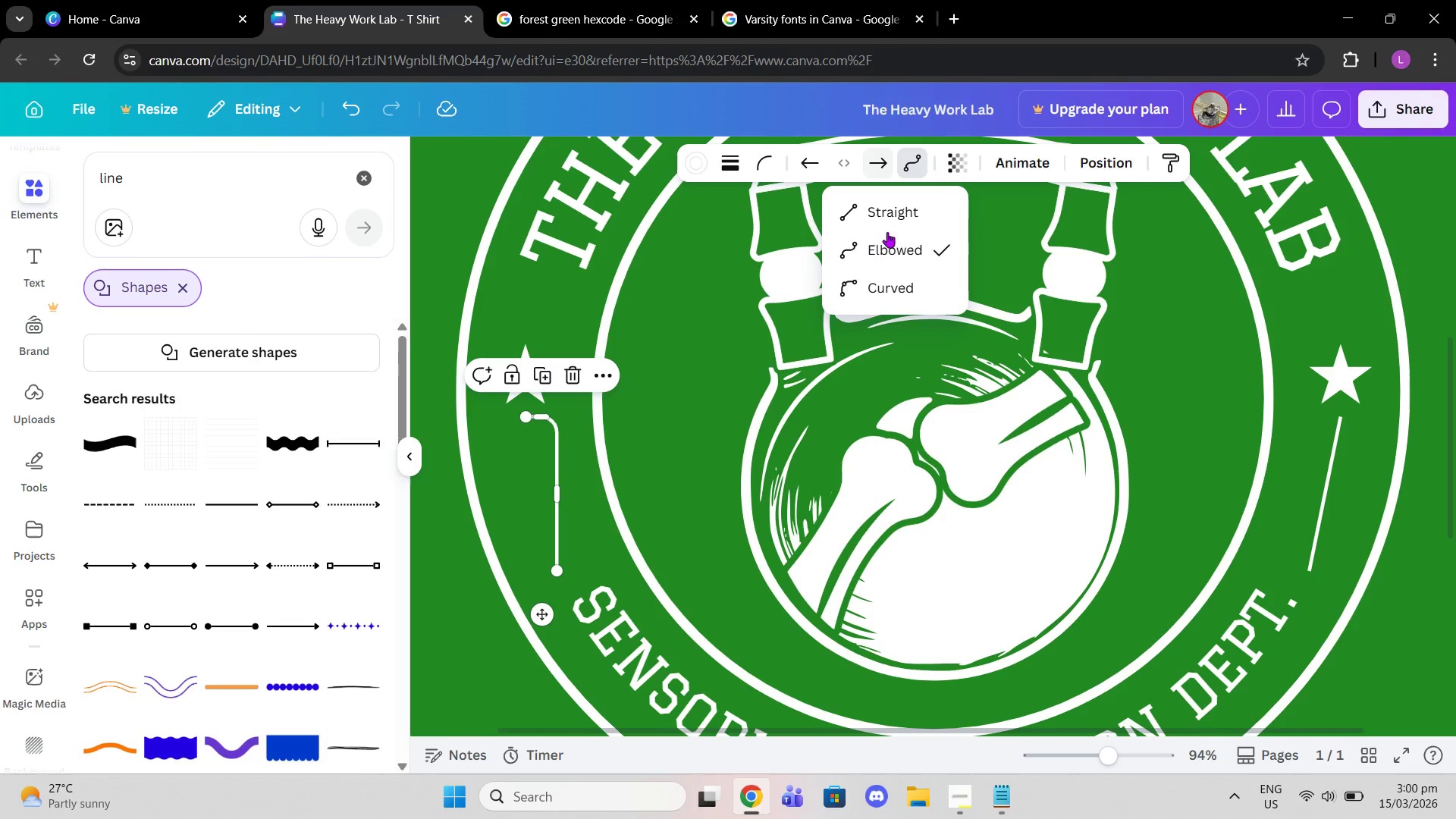 
left_click([884, 280])
 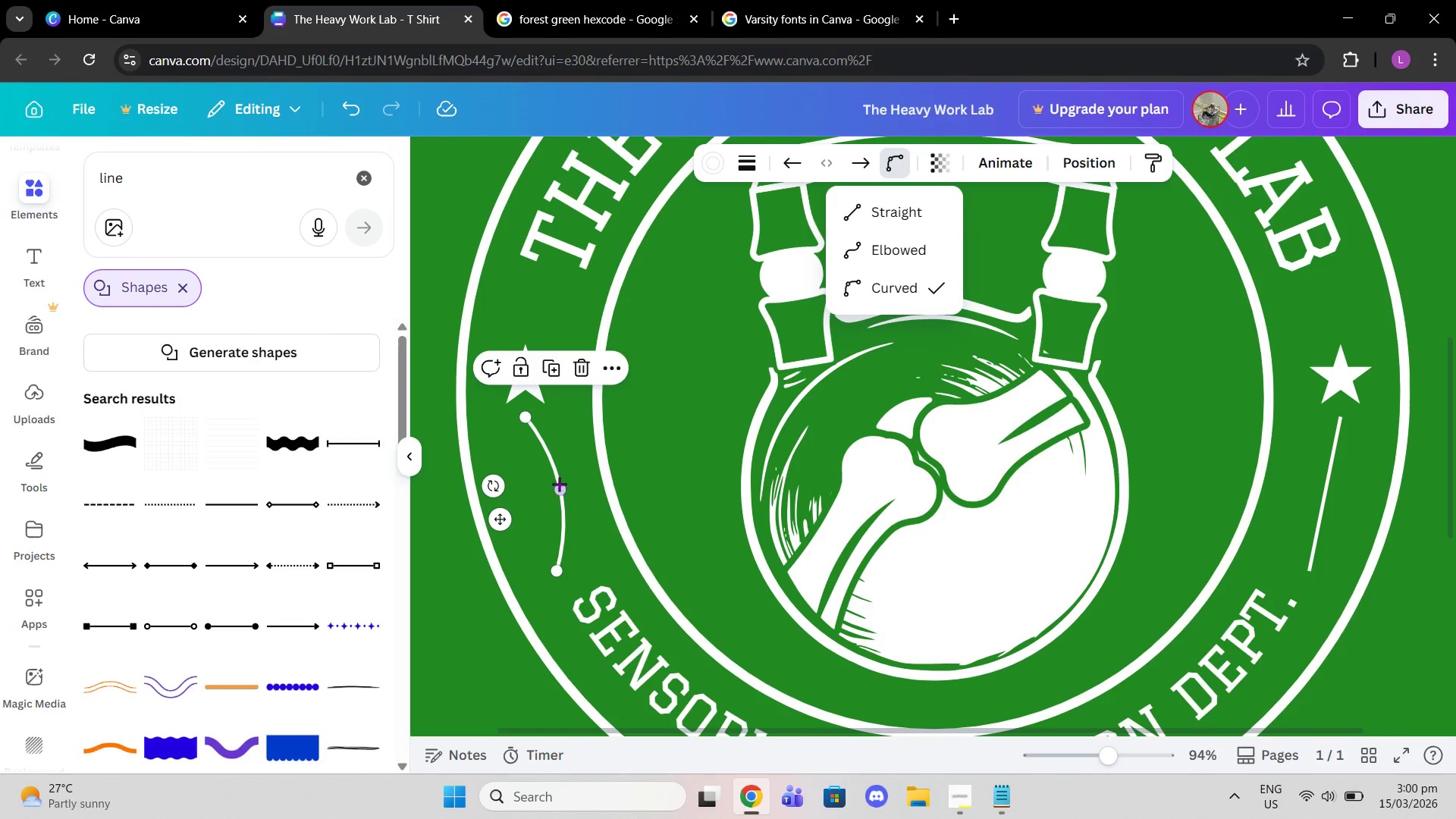 
left_click_drag(start_coordinate=[559, 487], to_coordinate=[523, 501])
 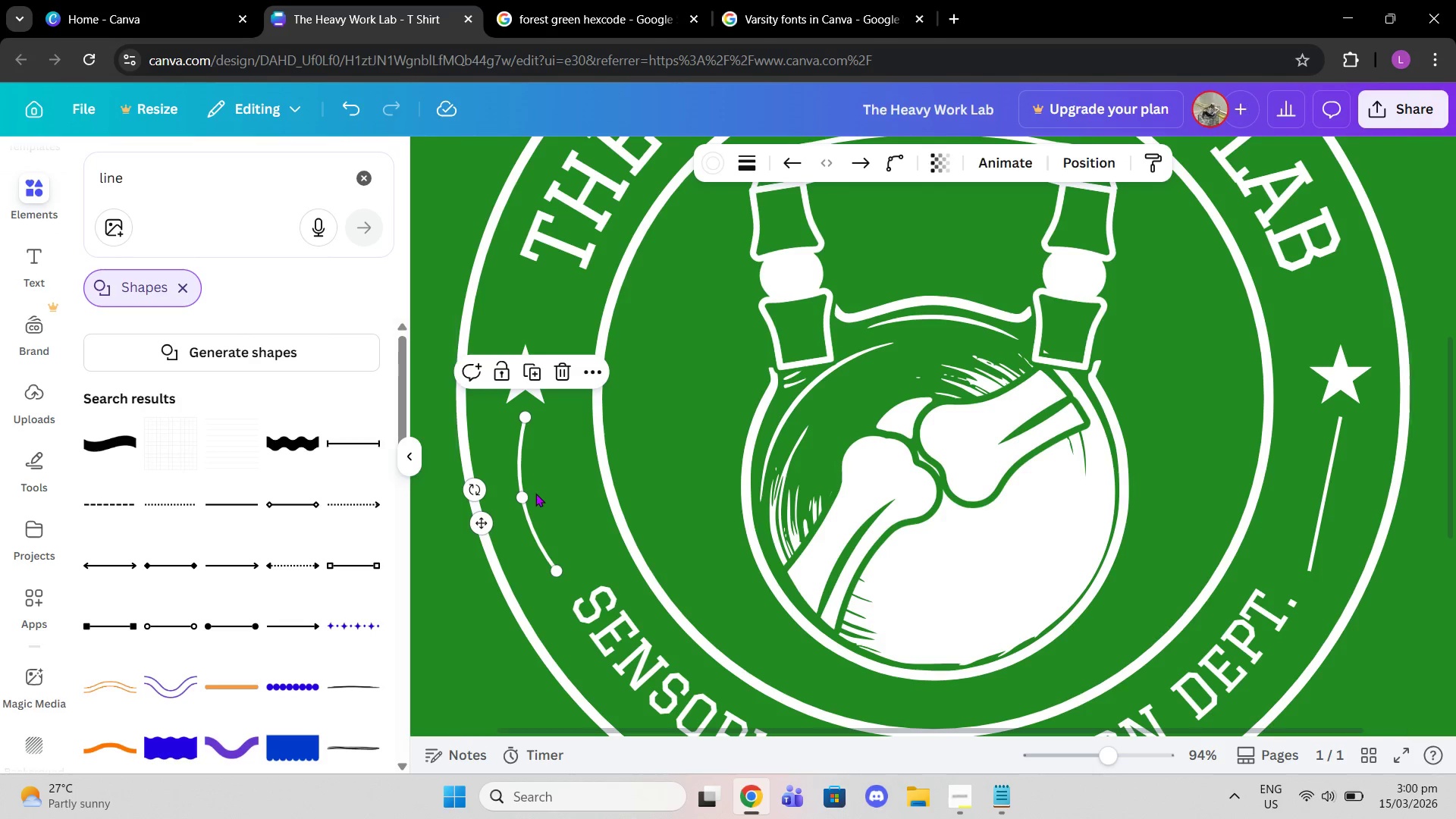 
left_click_drag(start_coordinate=[524, 494], to_coordinate=[529, 497])
 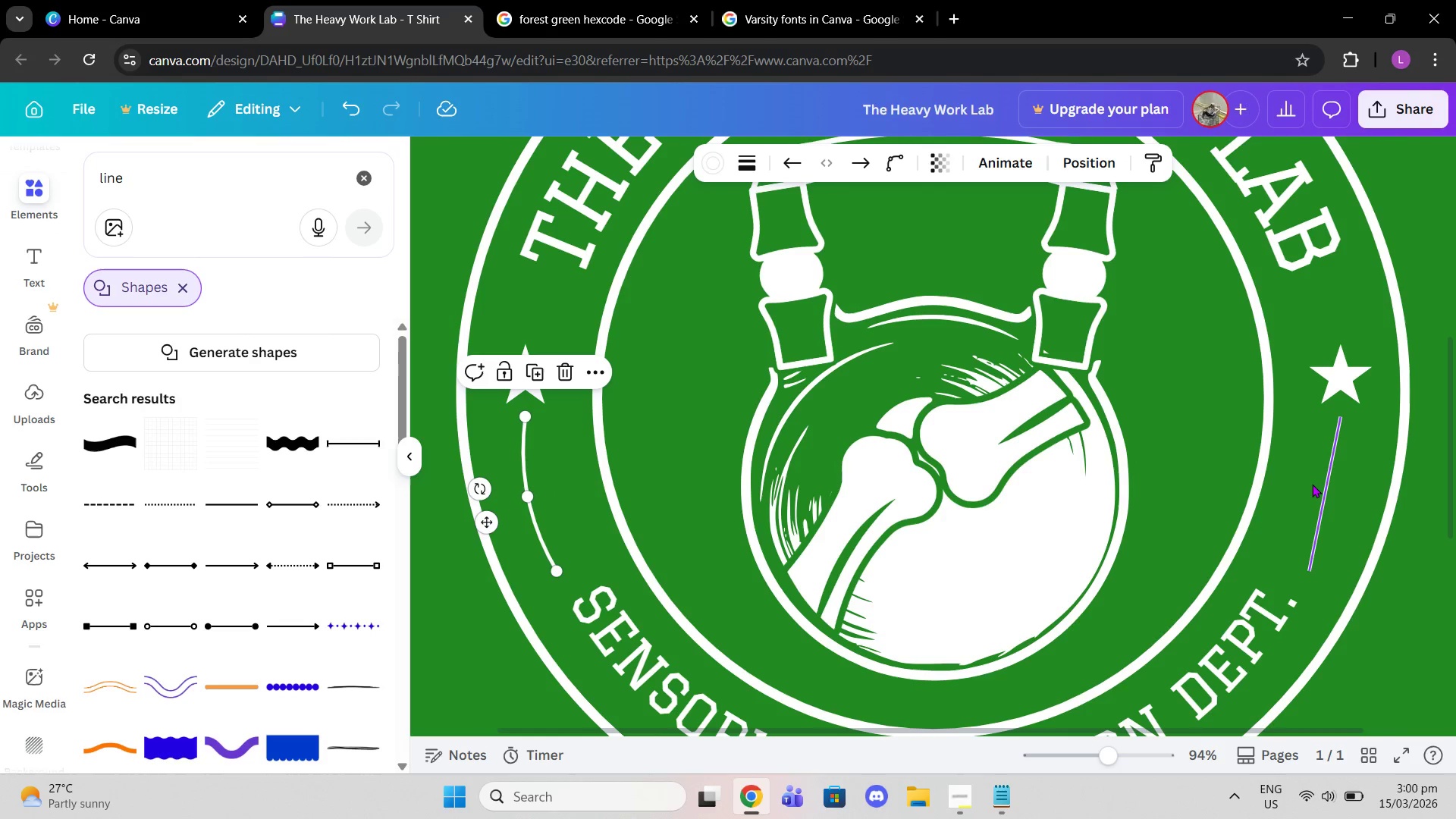 
left_click([1316, 485])
 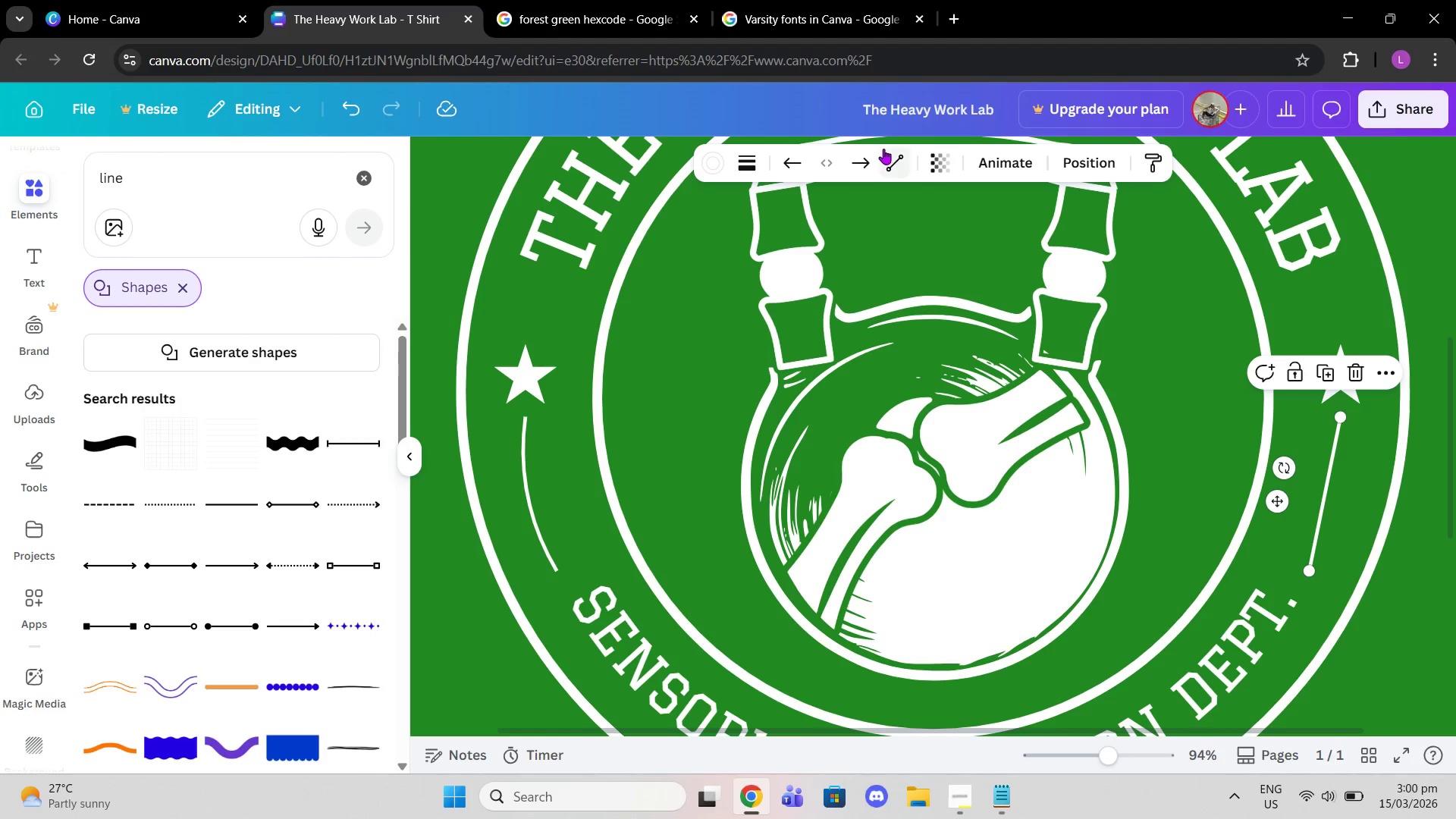 
left_click([887, 156])
 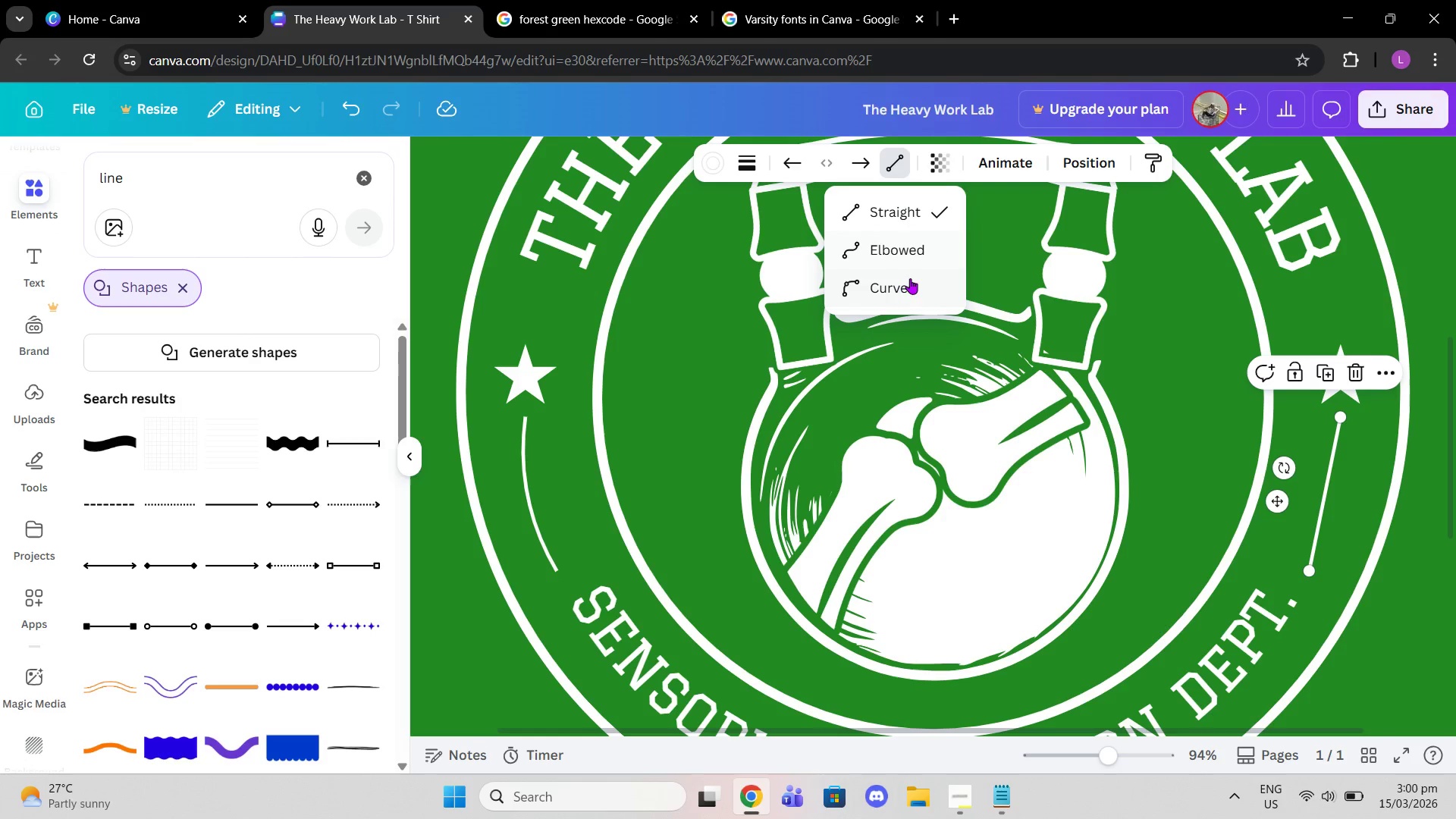 
left_click([912, 284])
 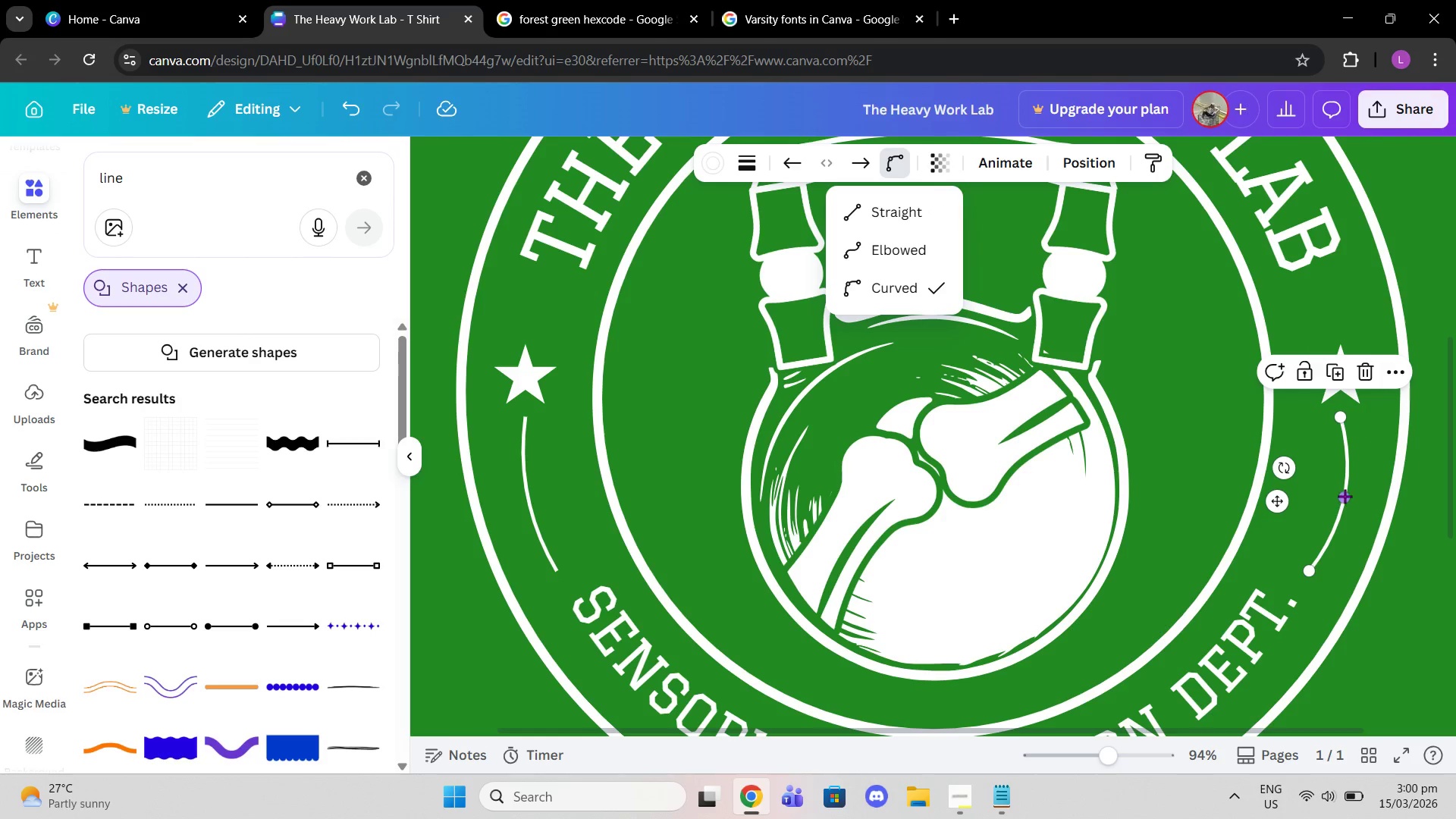 
left_click_drag(start_coordinate=[1345, 497], to_coordinate=[1338, 494])
 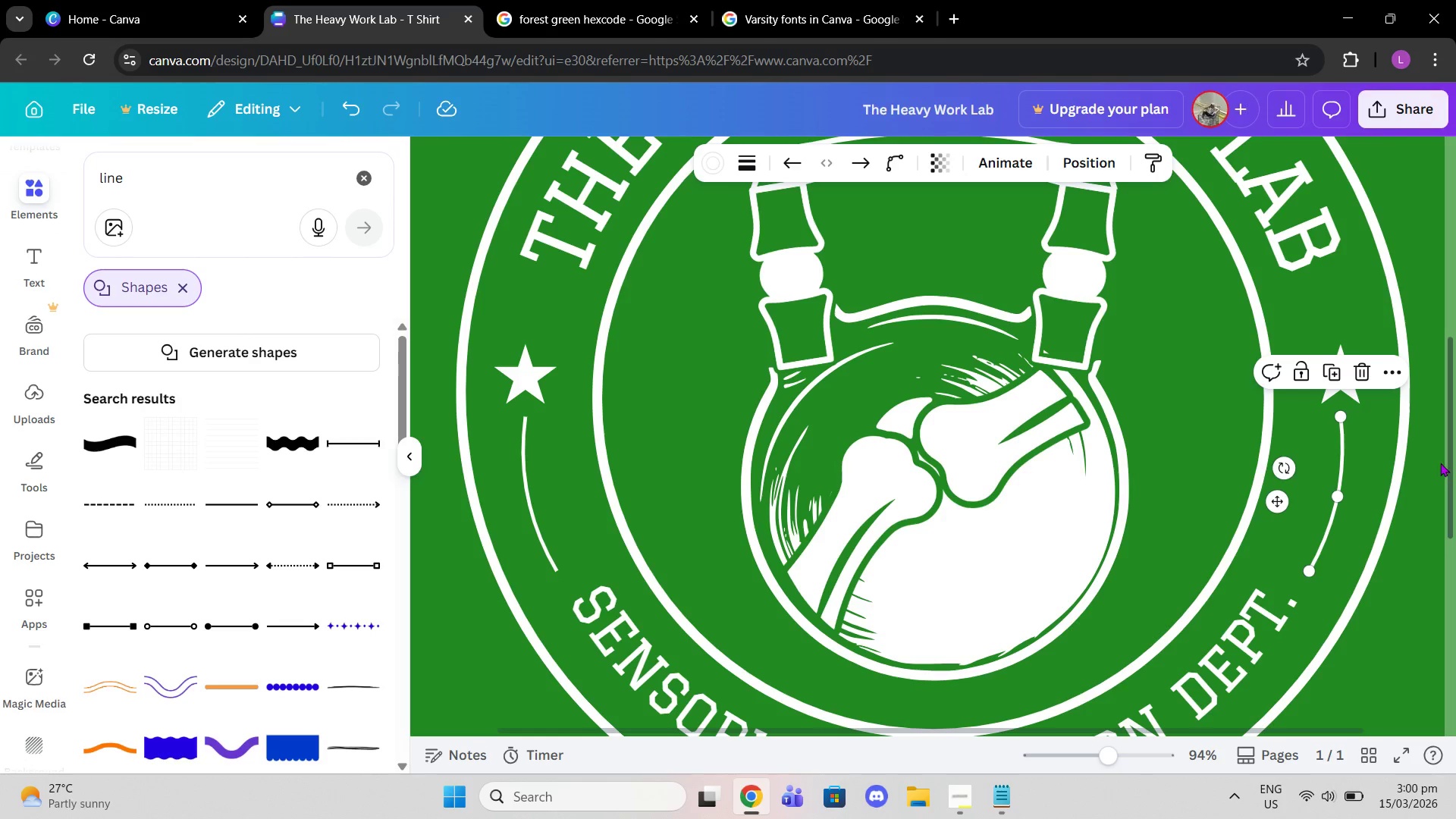 
double_click([1429, 461])
 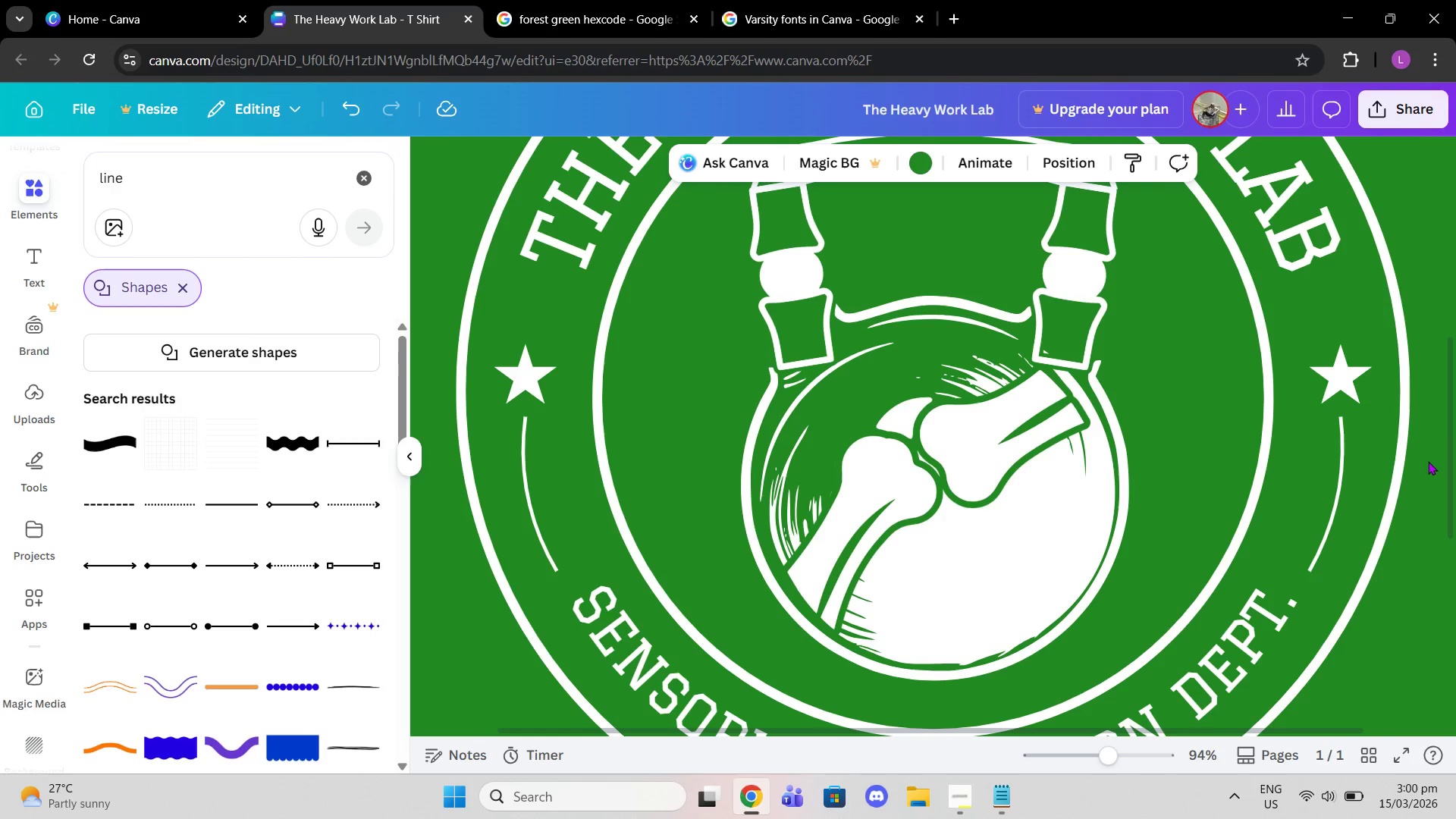 
triple_click([1428, 461])
 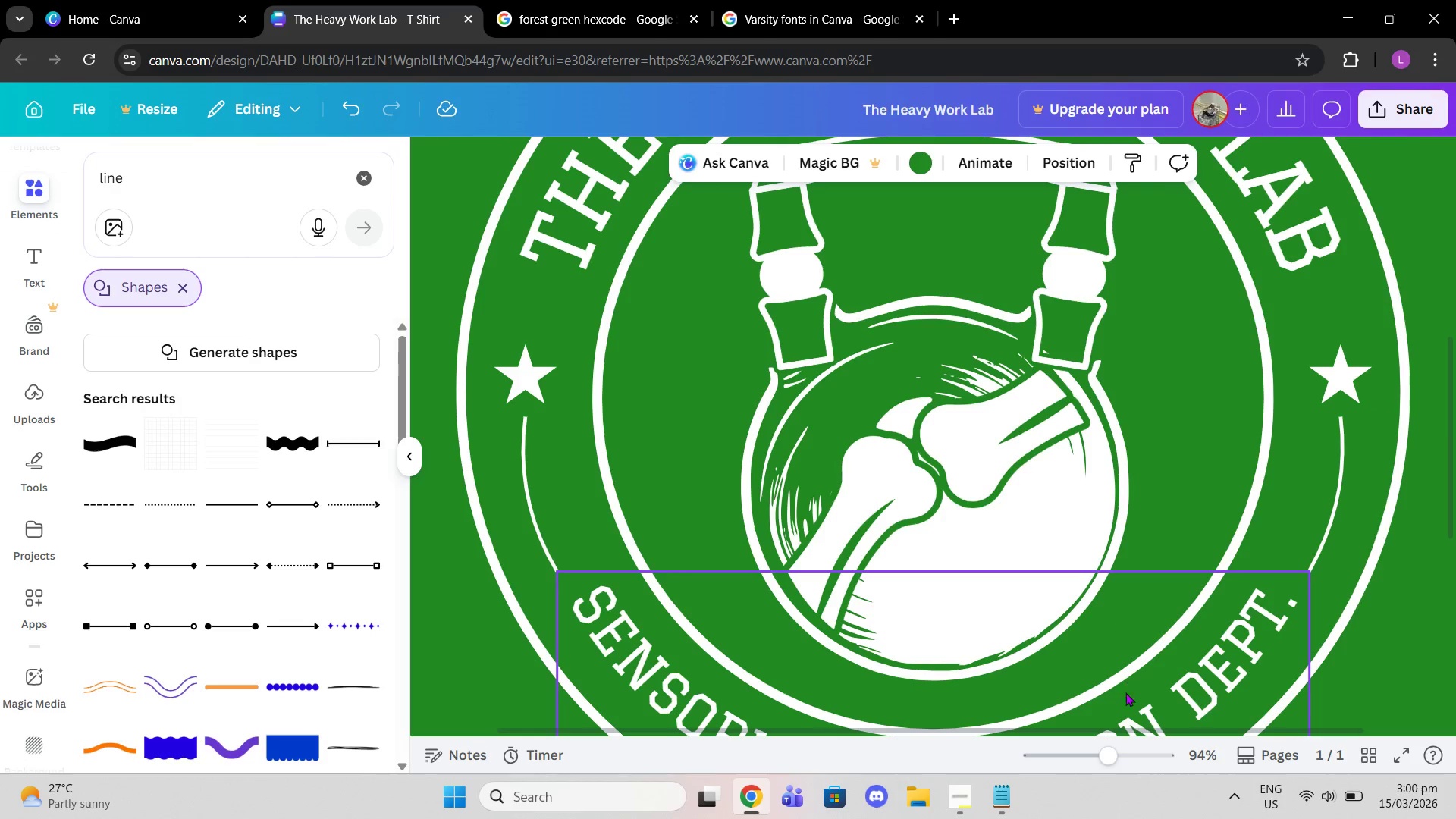 
left_click_drag(start_coordinate=[1108, 759], to_coordinate=[1092, 757])
 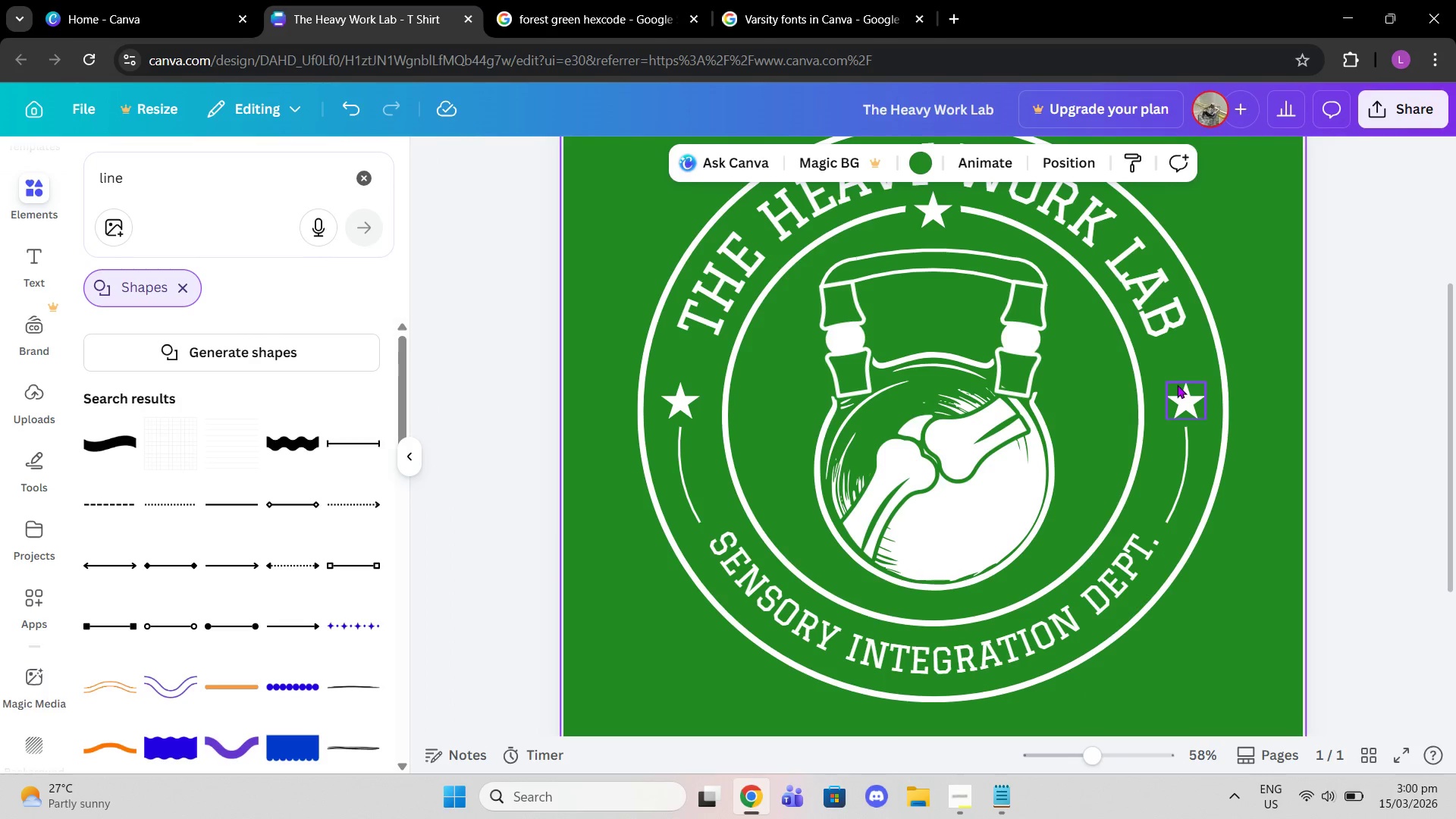 
left_click([1177, 389])
 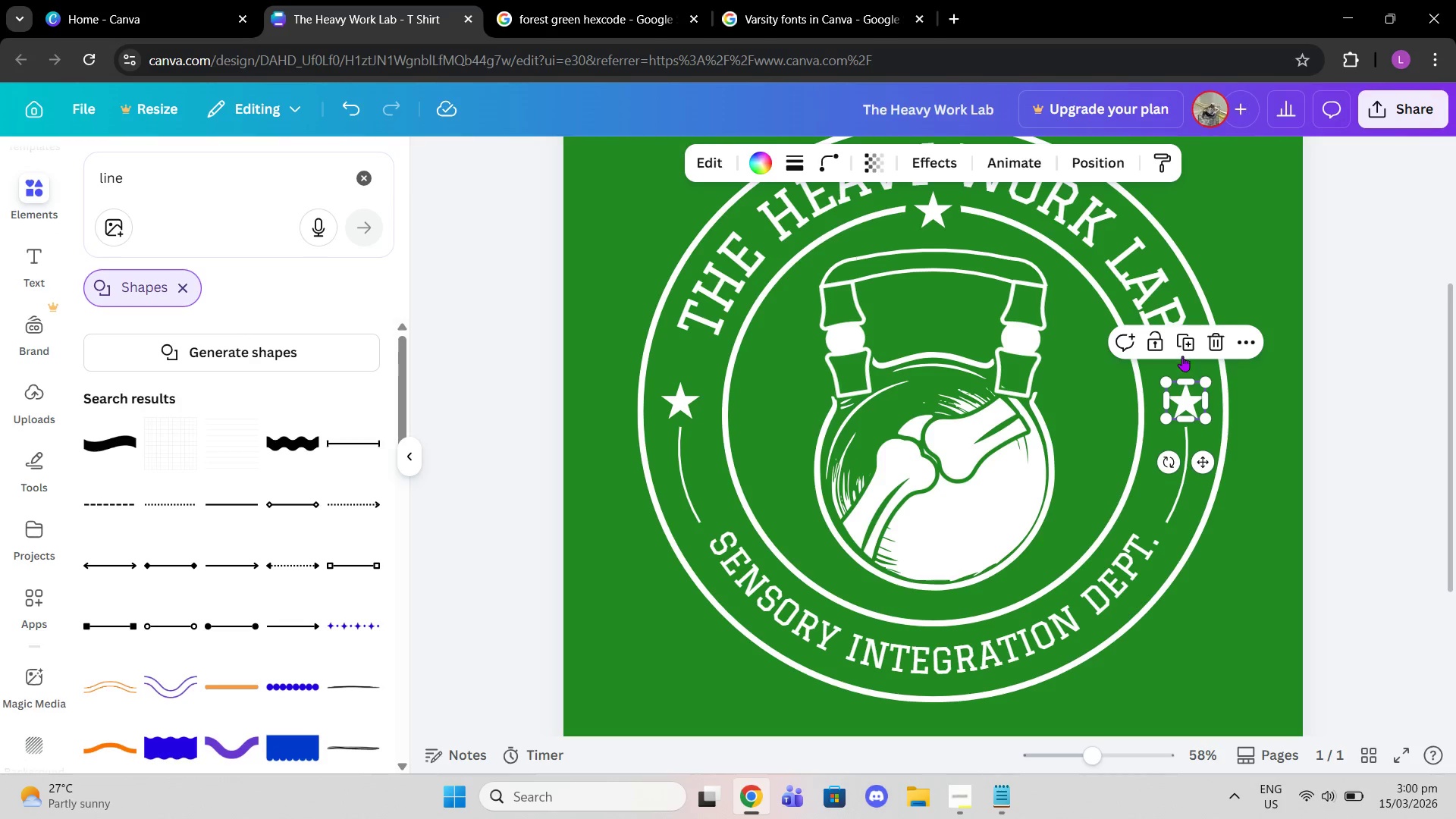 
left_click([1182, 344])
 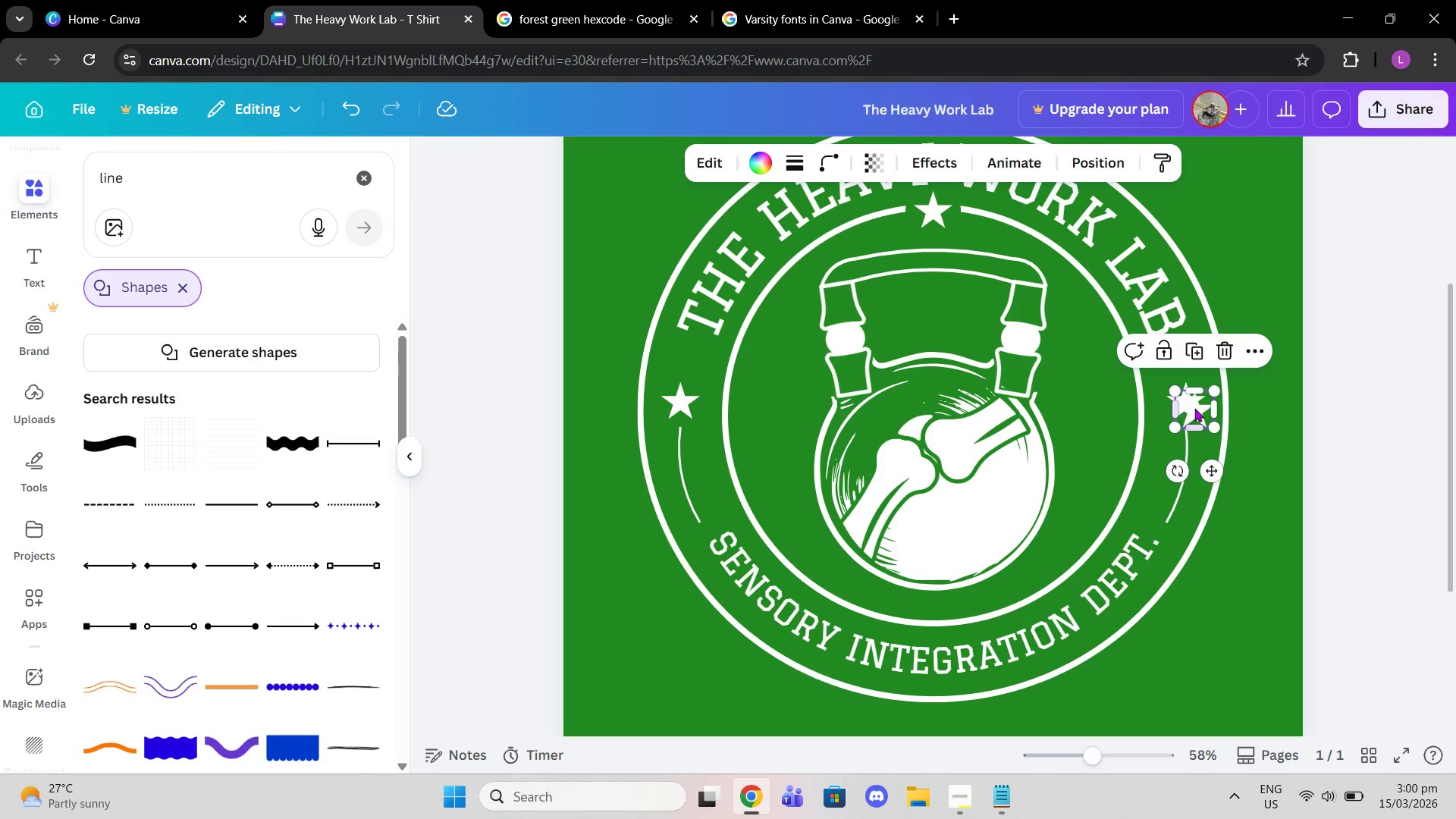 
left_click_drag(start_coordinate=[1197, 409], to_coordinate=[929, 680])
 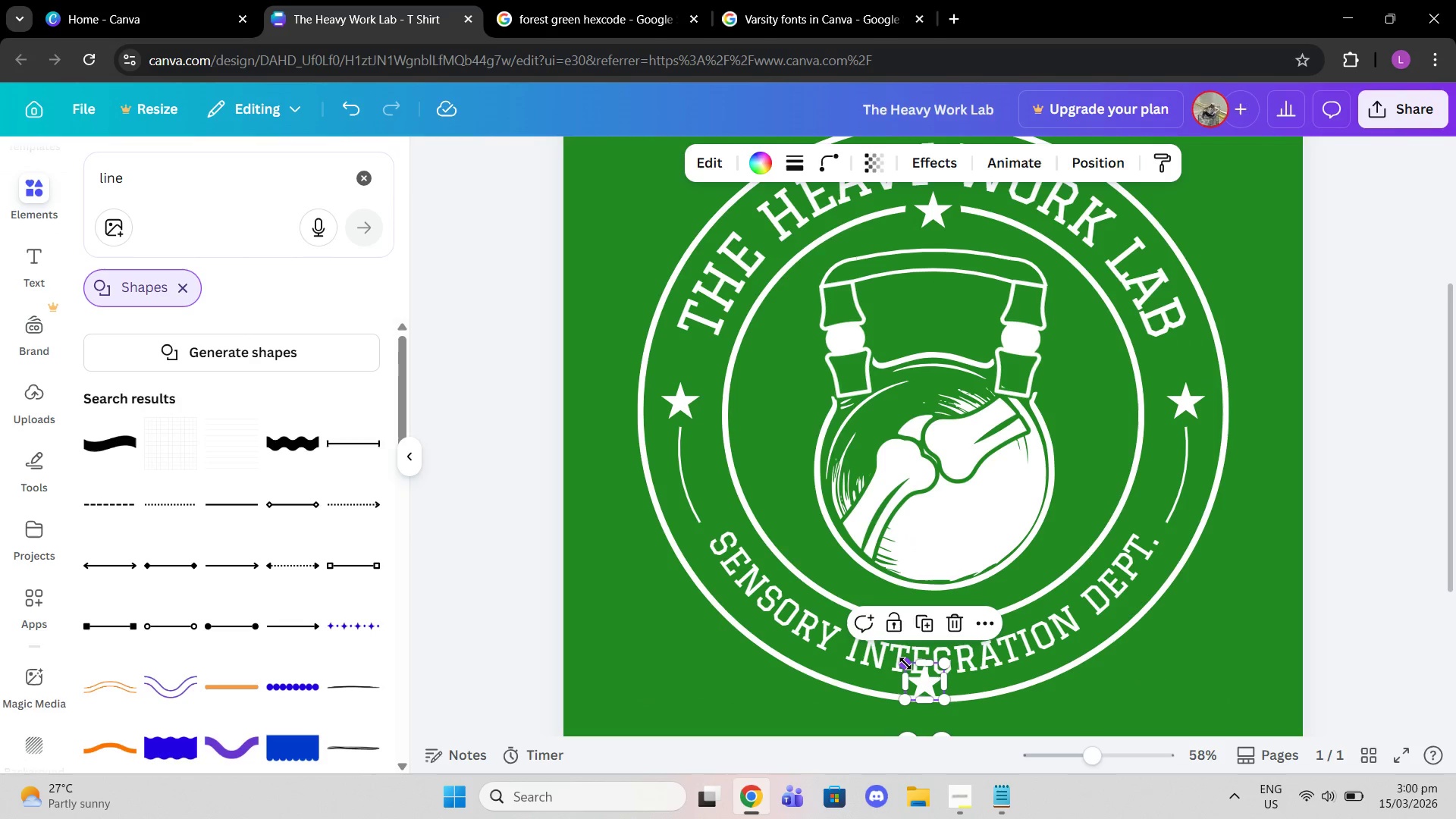 
left_click_drag(start_coordinate=[904, 662], to_coordinate=[919, 679])
 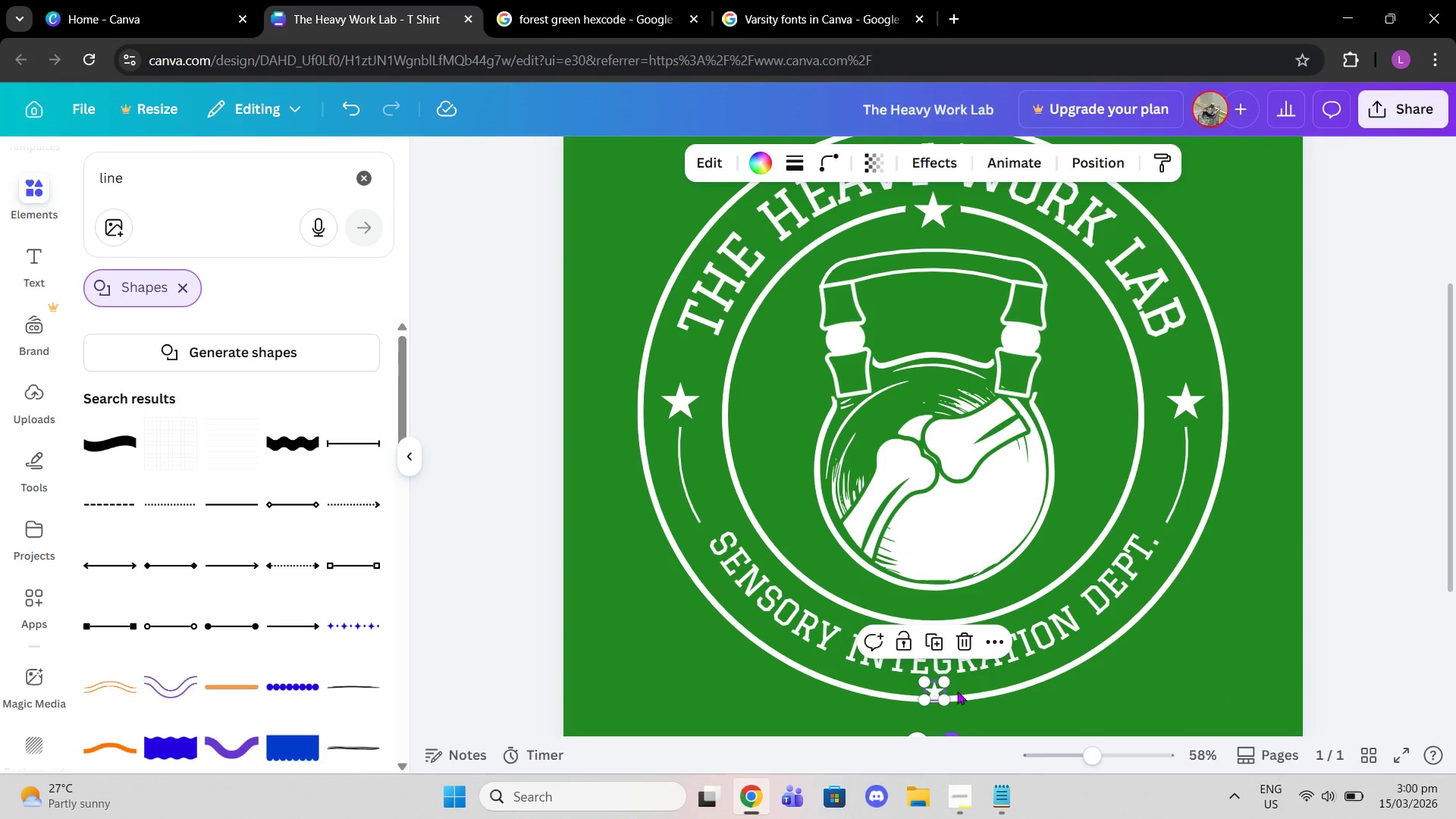 
scroll: coordinate [1007, 582], scroll_direction: down, amount: 1.0
 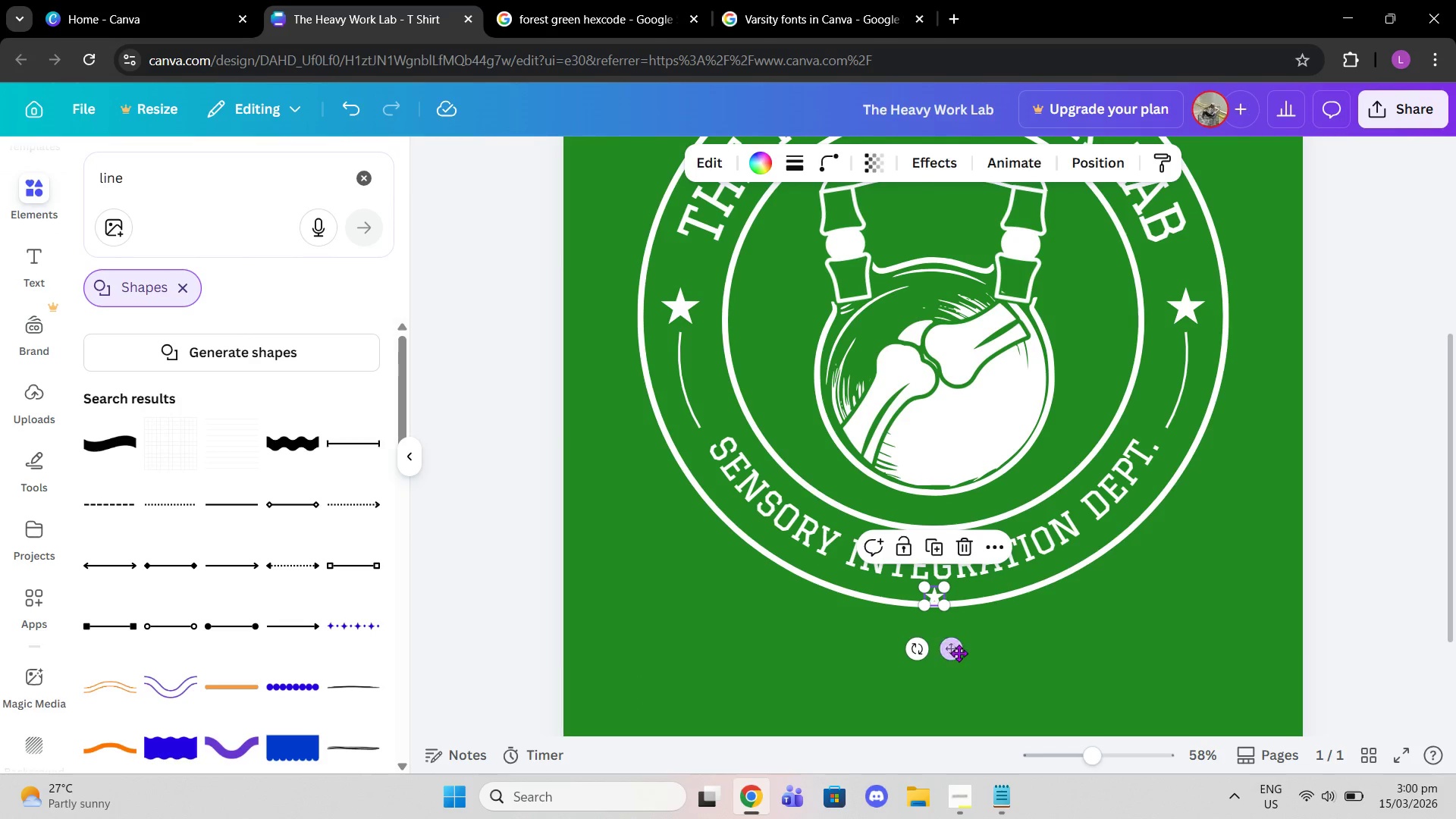 
left_click_drag(start_coordinate=[958, 651], to_coordinate=[949, 639])
 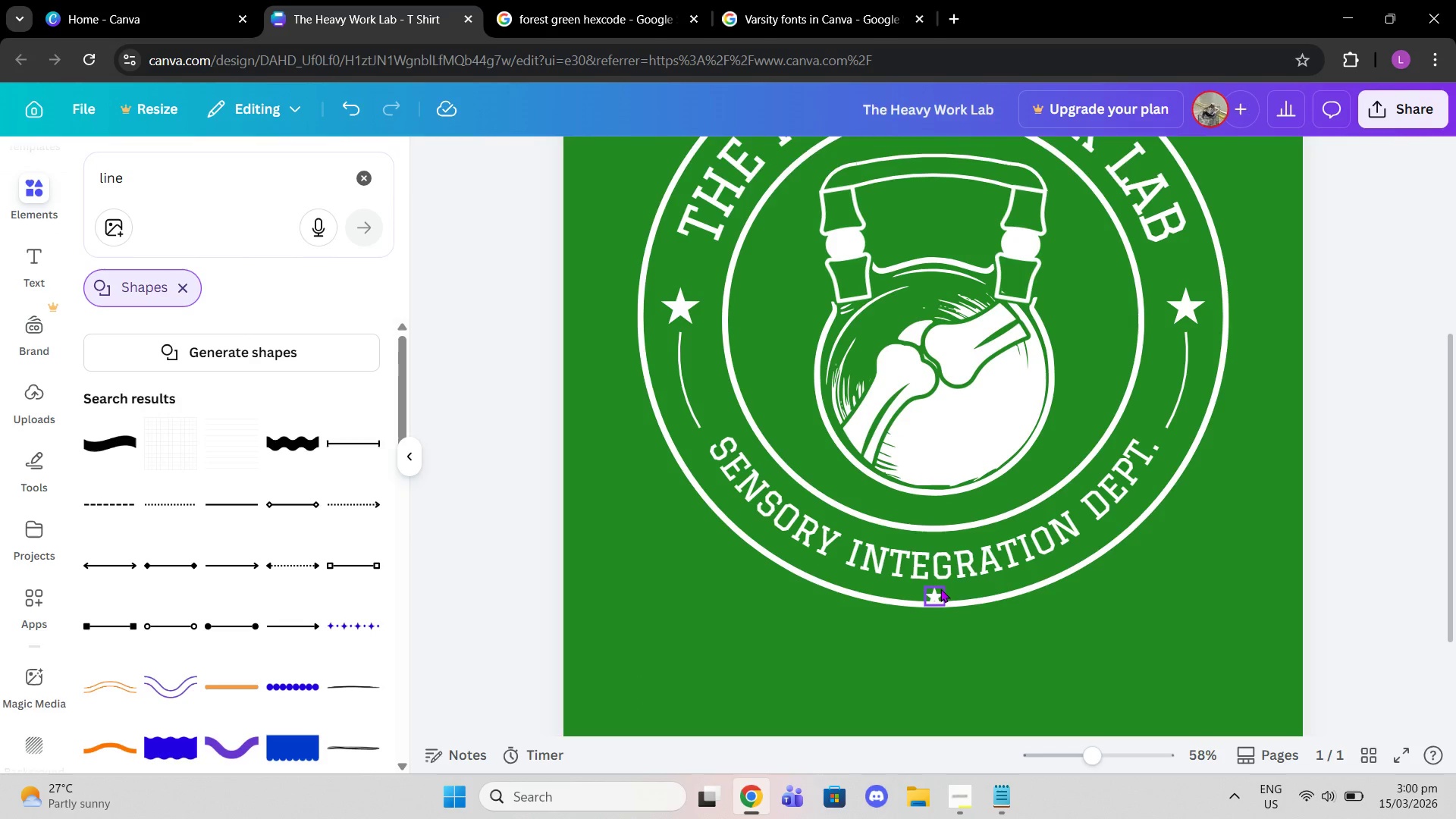 
left_click([940, 588])
 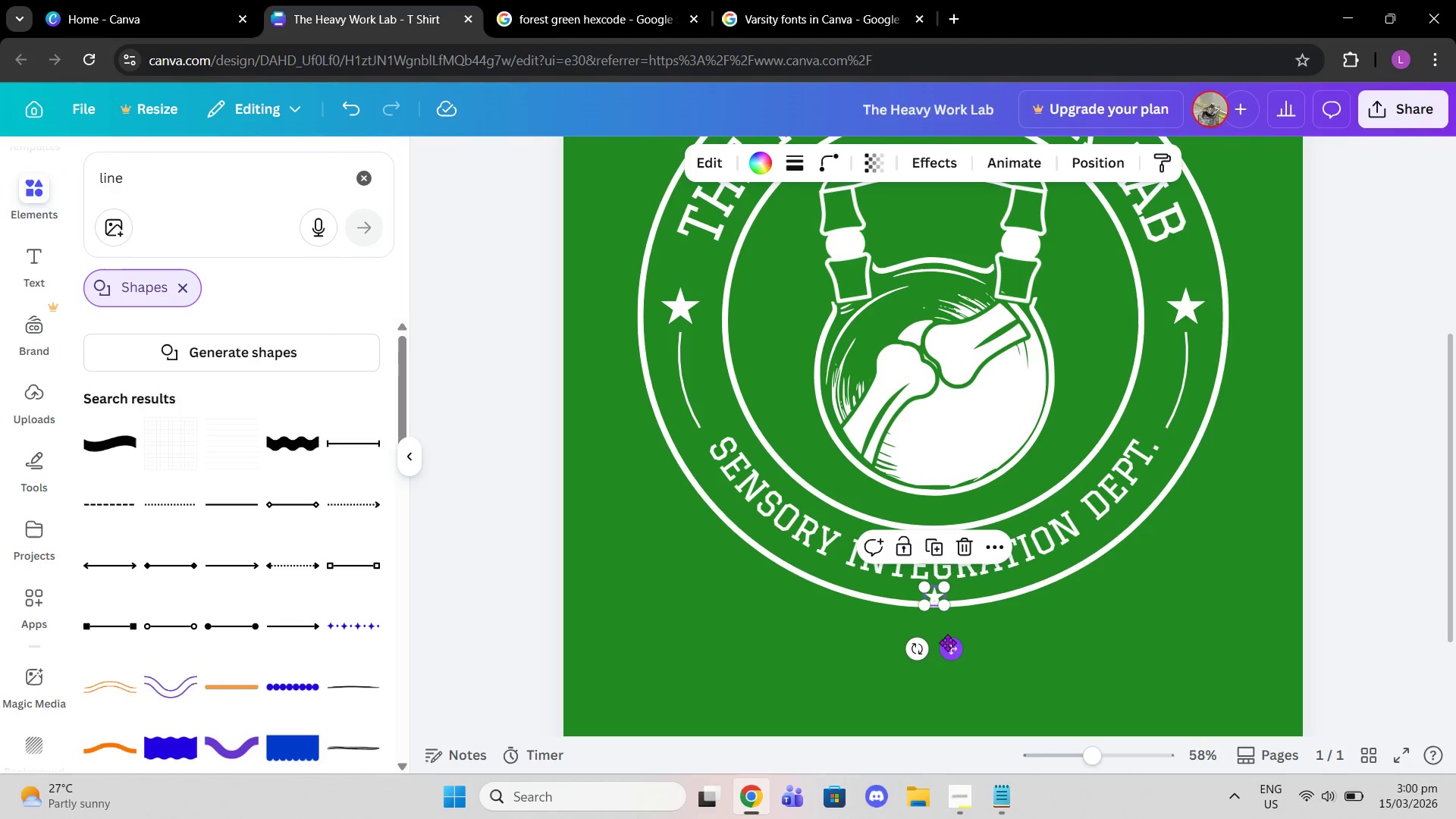 
left_click_drag(start_coordinate=[951, 648], to_coordinate=[946, 643])
 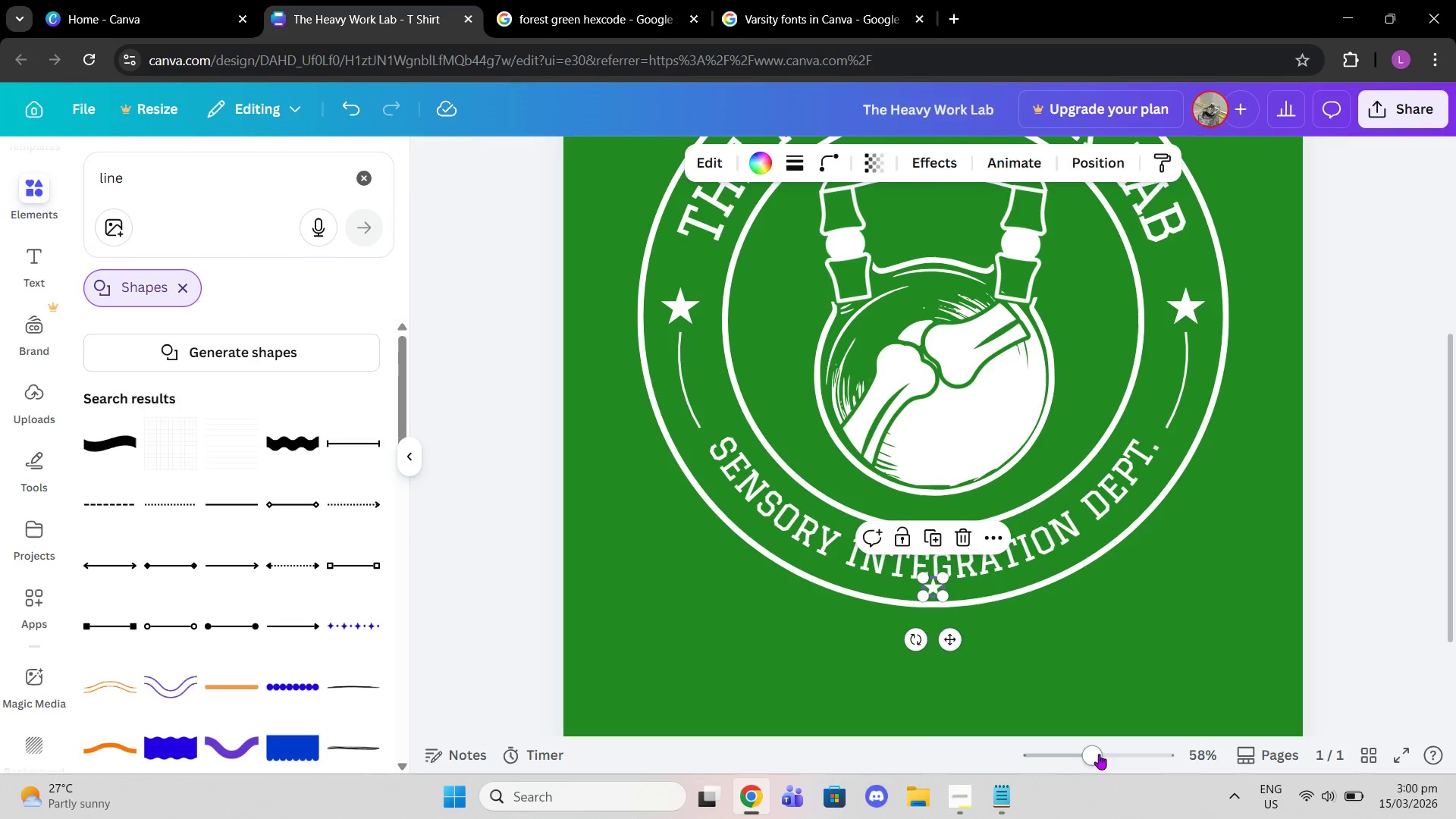 
left_click_drag(start_coordinate=[1099, 755], to_coordinate=[1111, 759])
 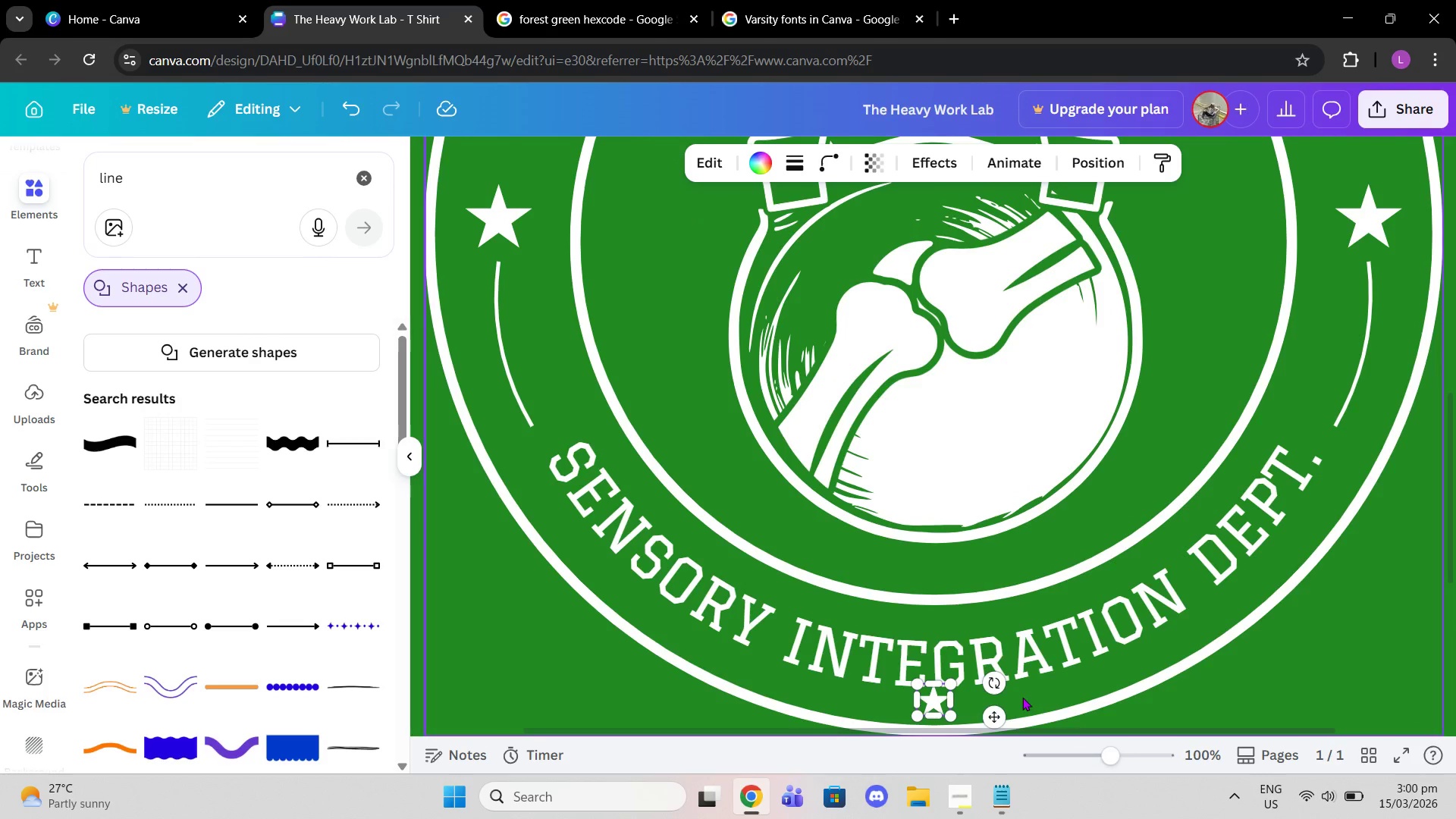 
scroll: coordinate [1022, 697], scroll_direction: down, amount: 1.0
 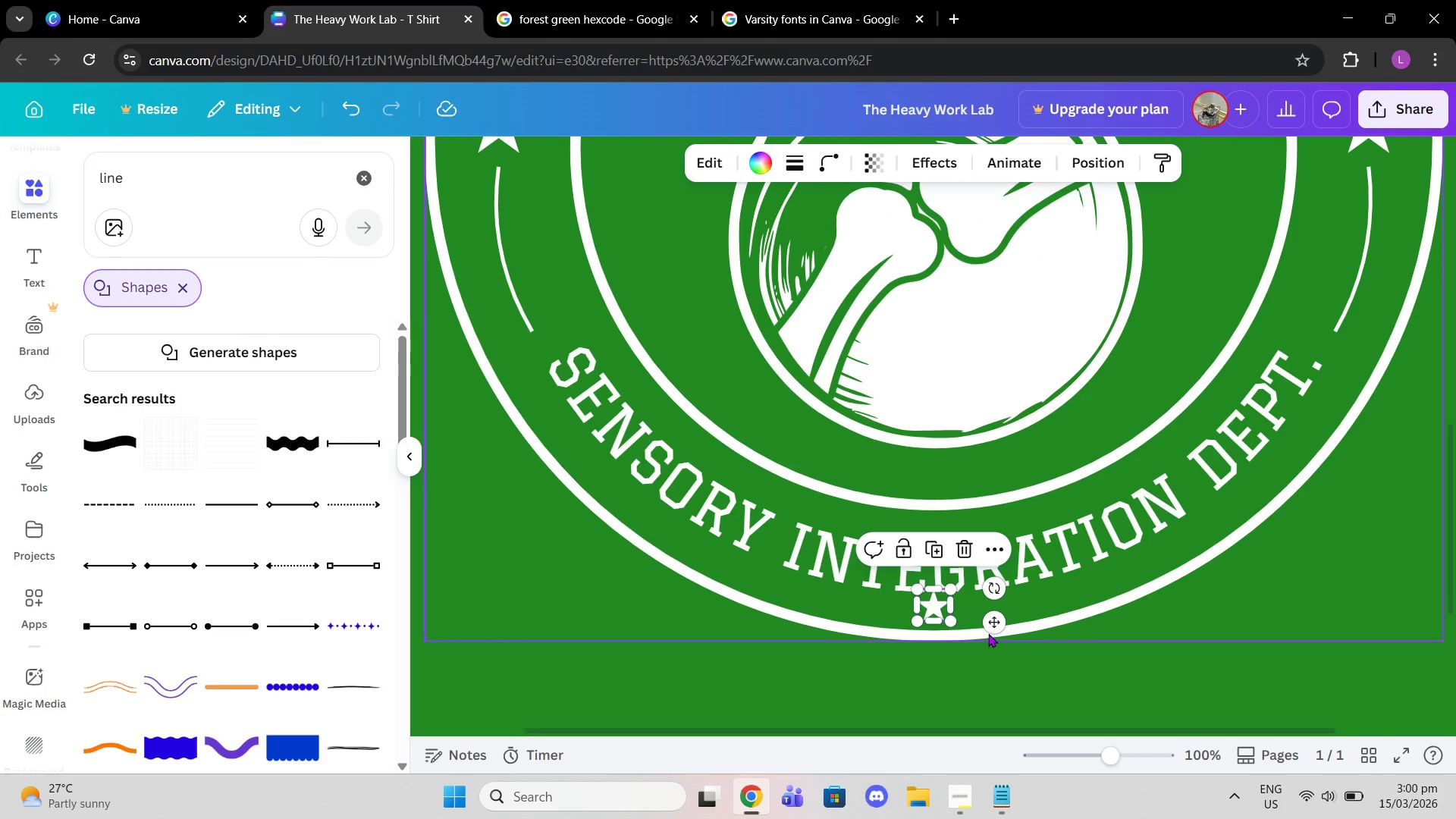 
left_click_drag(start_coordinate=[989, 625], to_coordinate=[989, 605])
 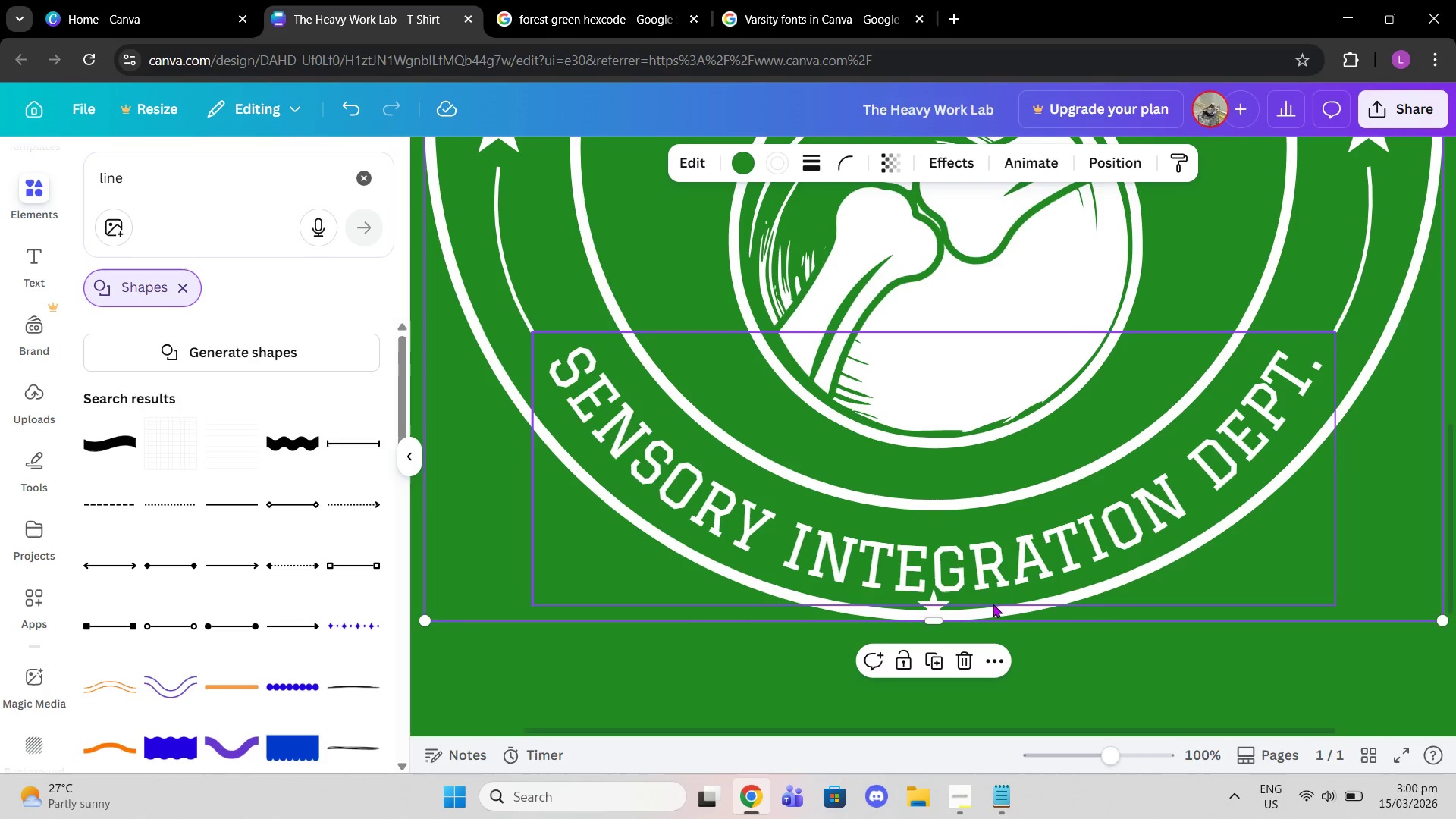 
key(Control+Z)
 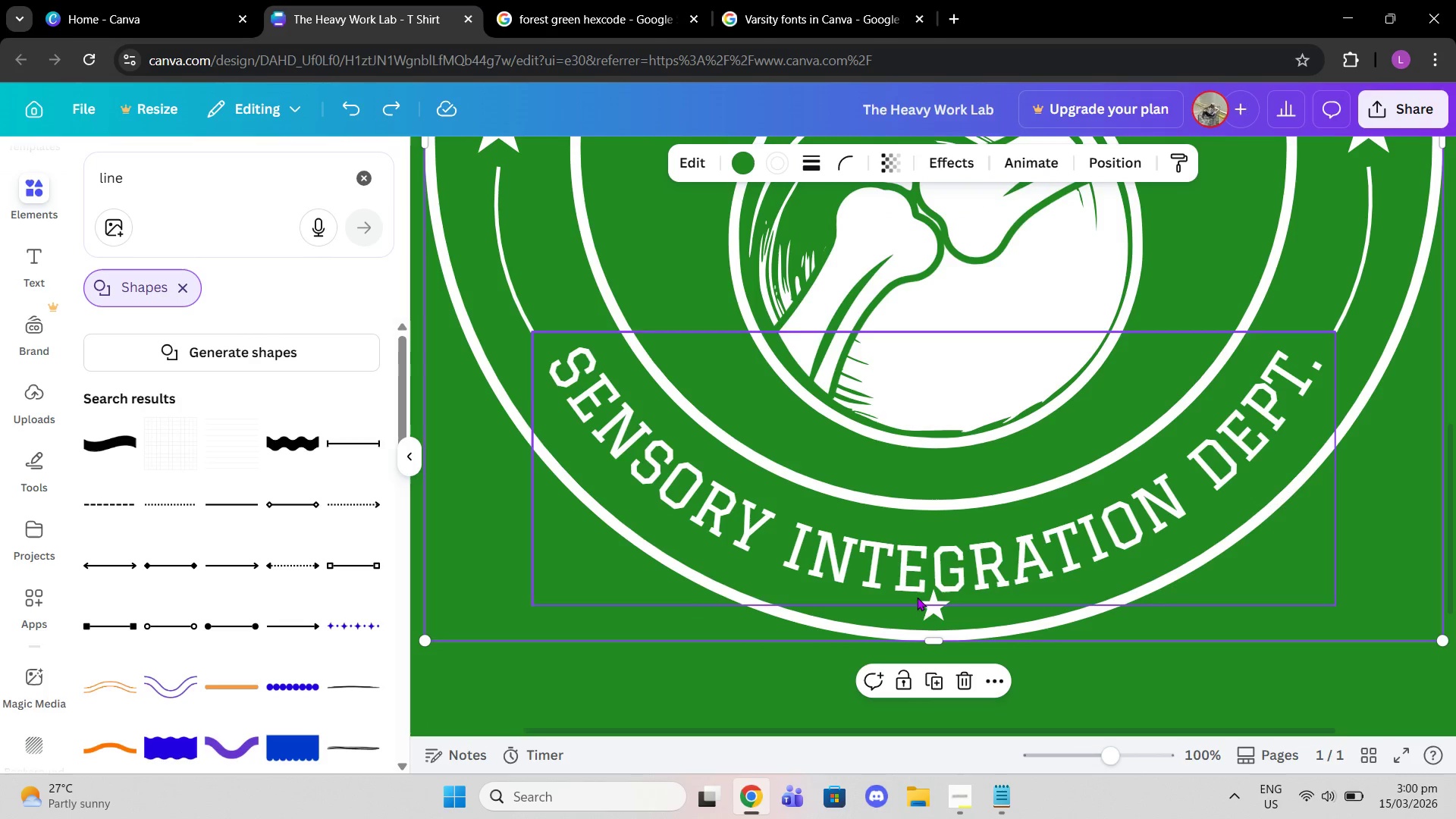 
left_click([923, 601])
 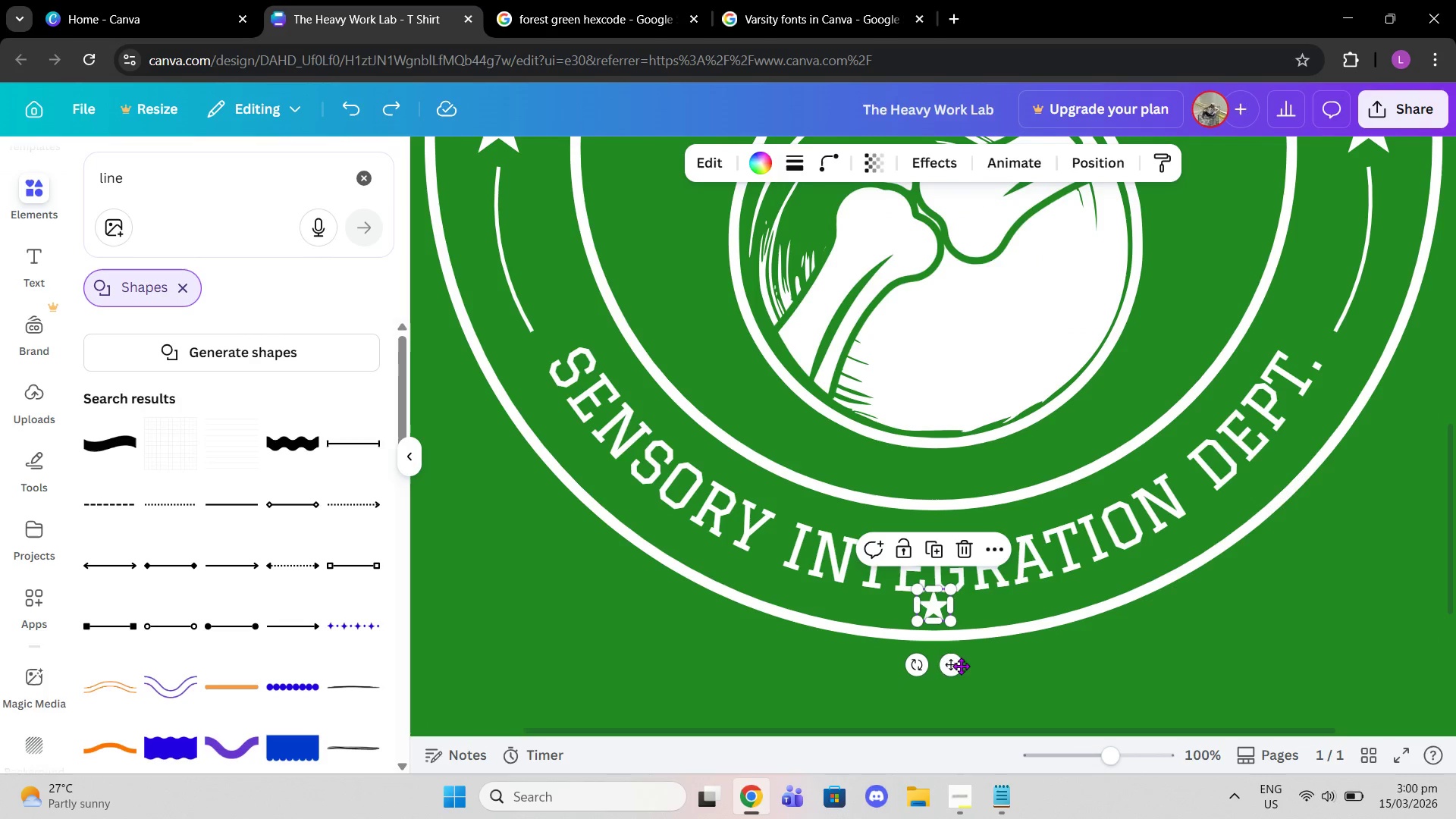 
left_click_drag(start_coordinate=[956, 660], to_coordinate=[952, 583])
 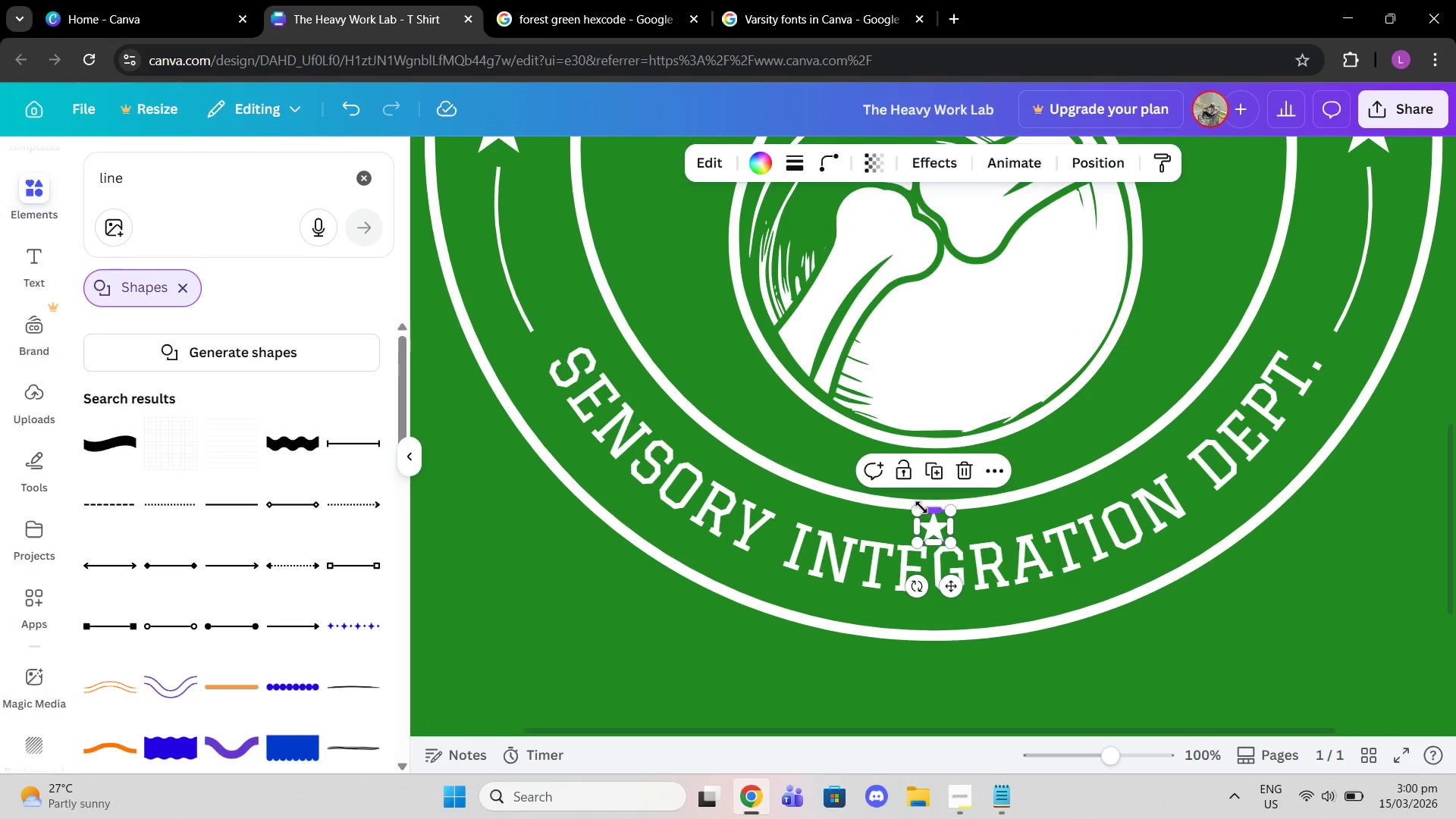 
left_click_drag(start_coordinate=[918, 505], to_coordinate=[922, 514])
 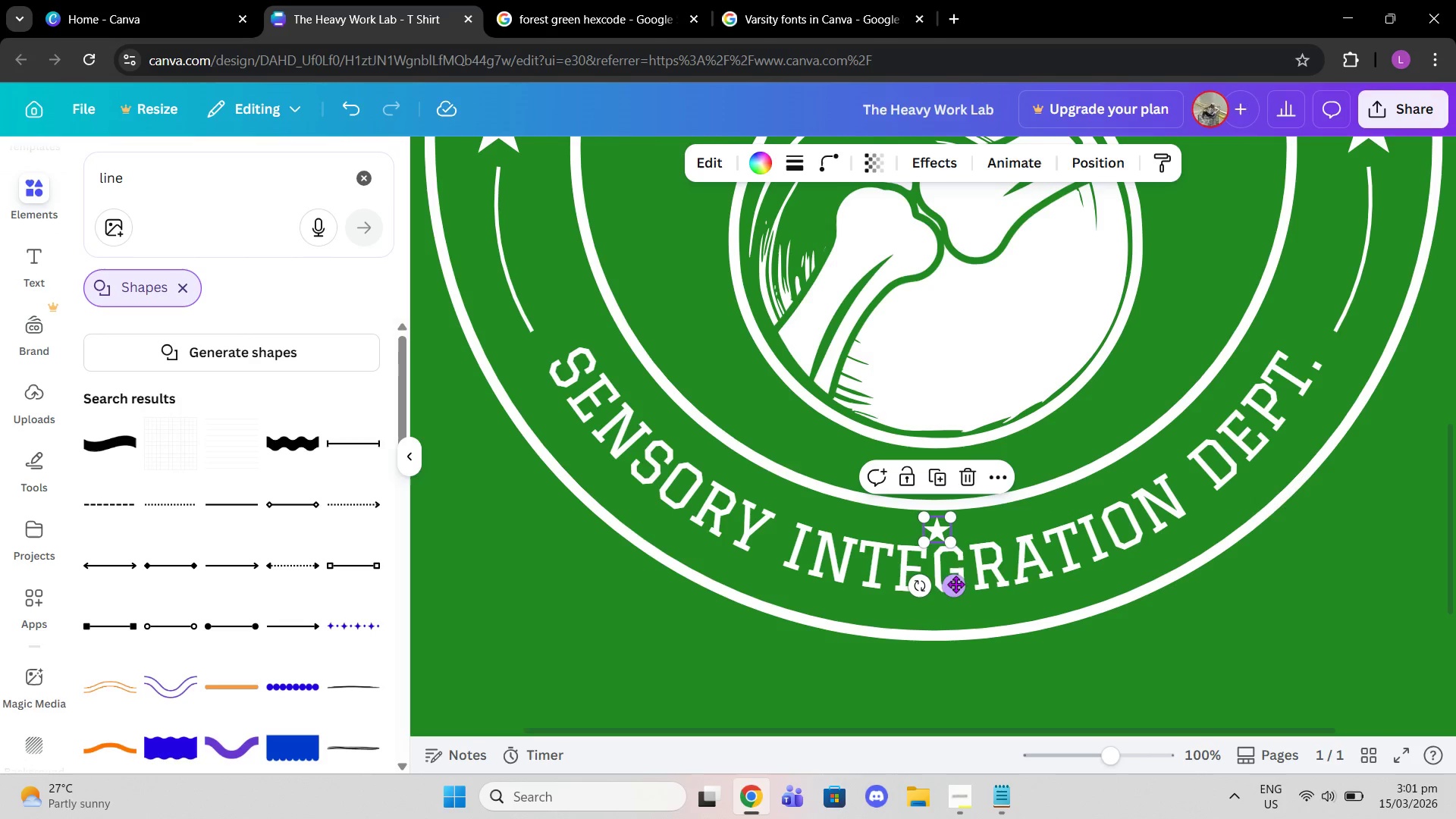 
left_click_drag(start_coordinate=[956, 584], to_coordinate=[950, 585])
 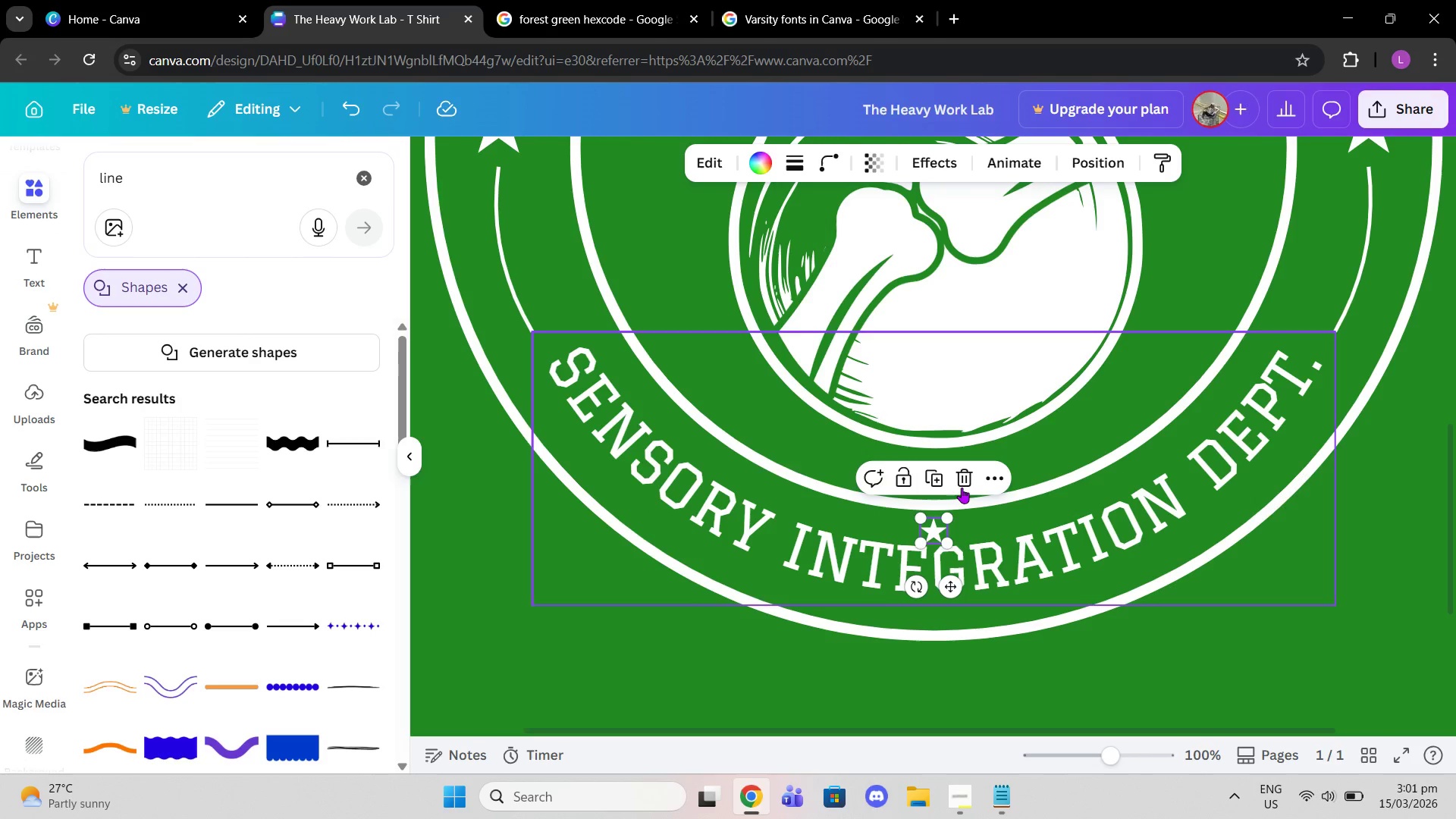 
left_click([962, 482])
 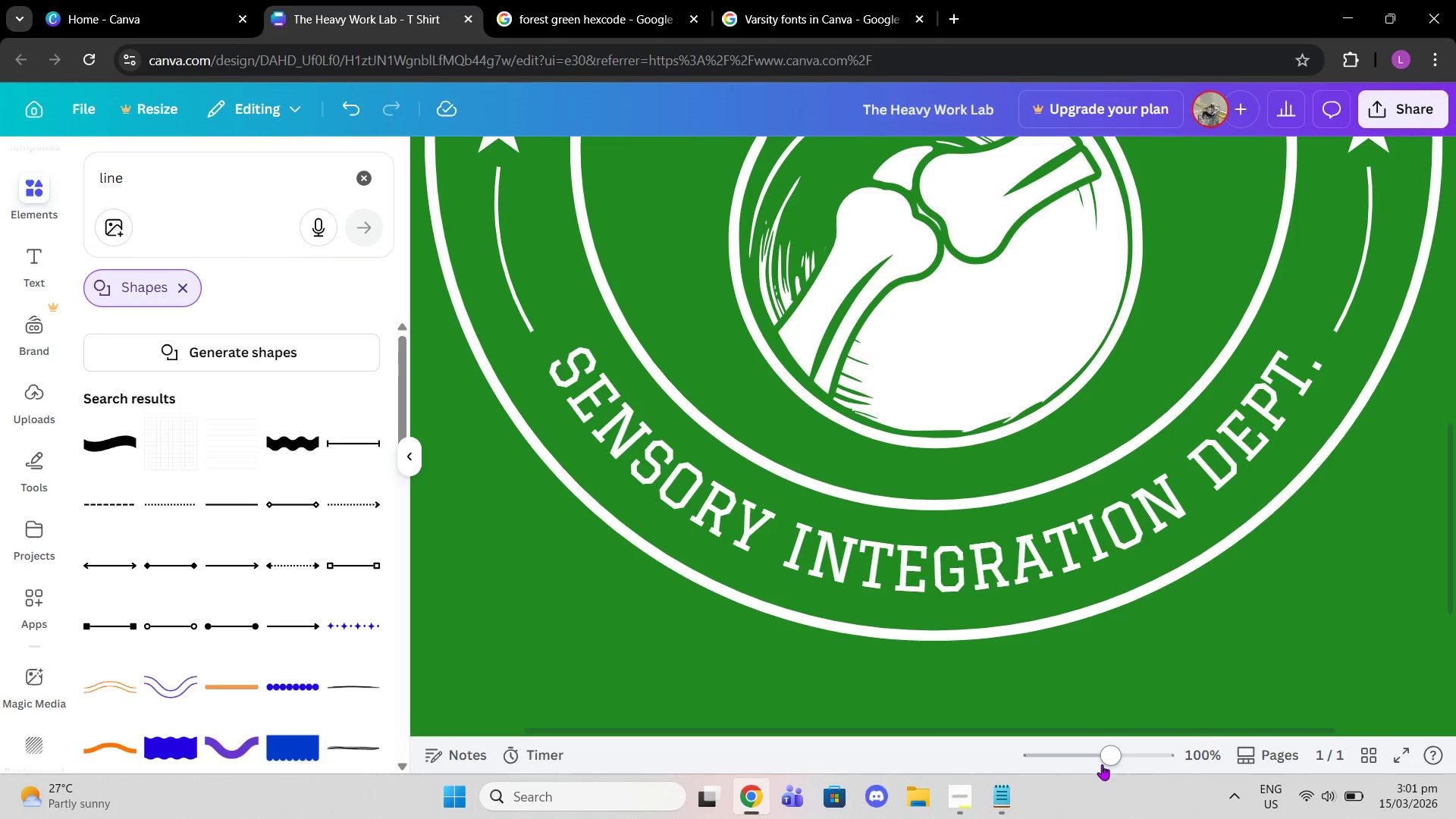 
left_click_drag(start_coordinate=[1105, 761], to_coordinate=[1090, 755])
 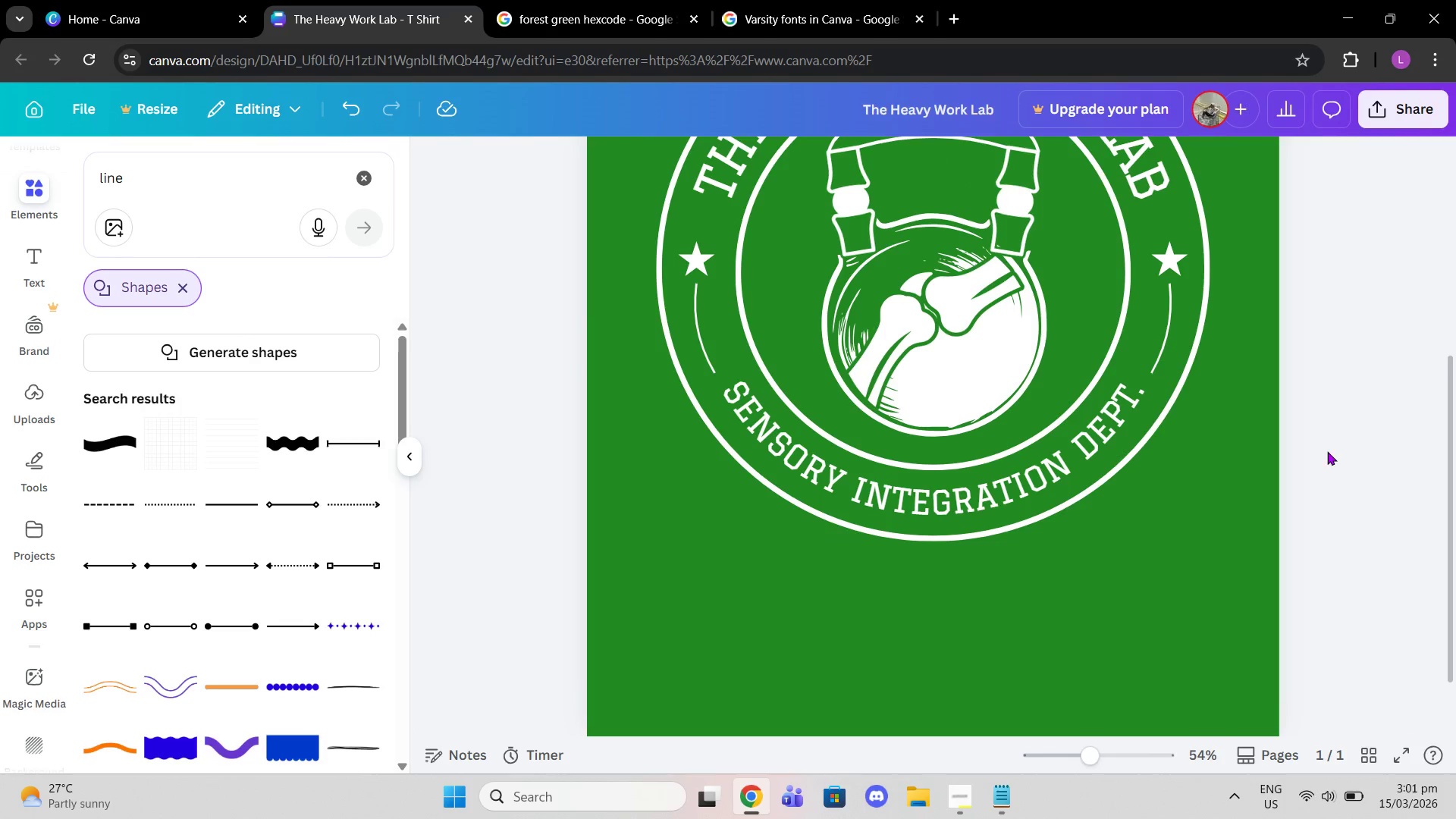 
double_click([1329, 449])
 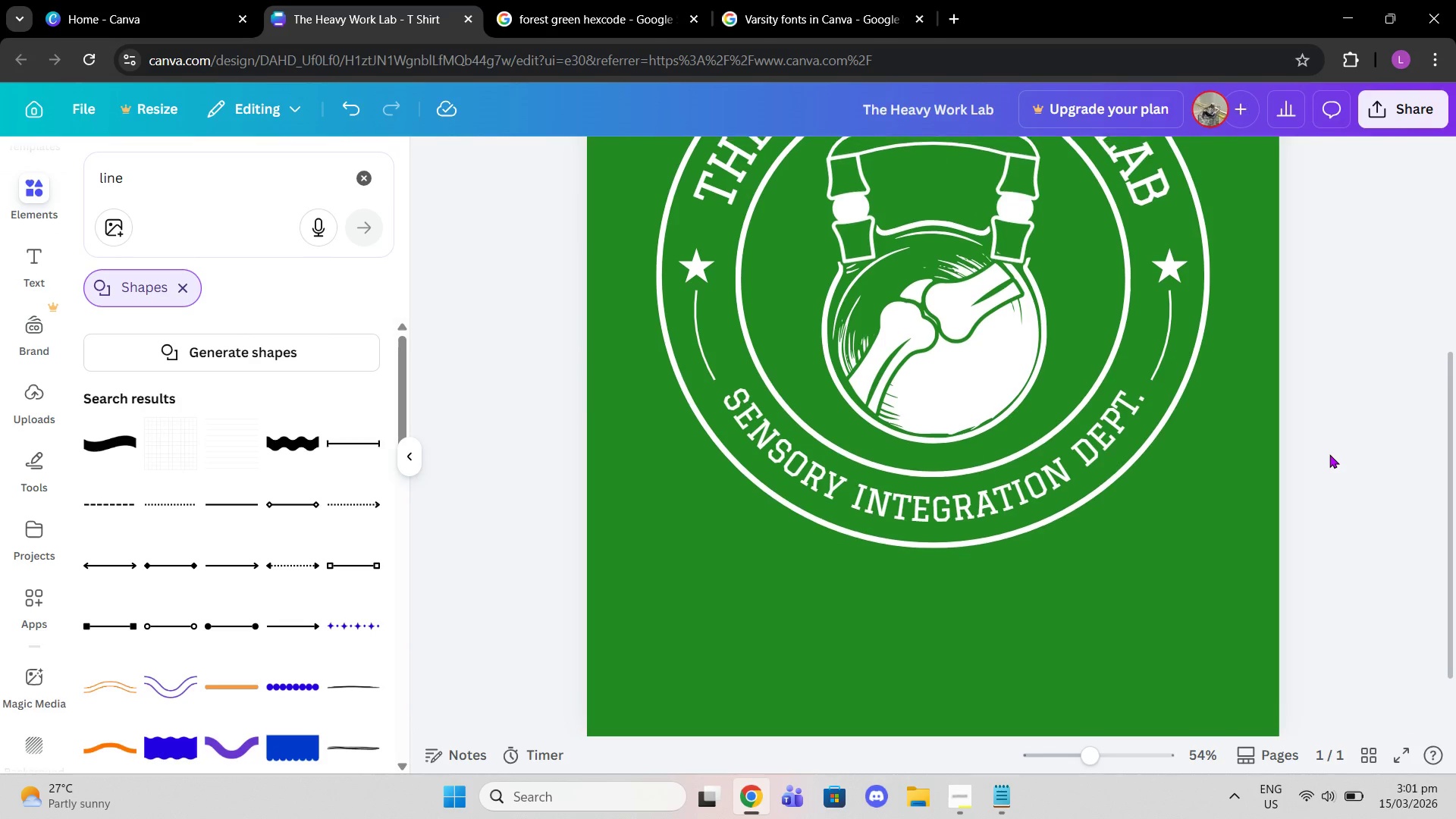 
scroll: coordinate [1329, 453], scroll_direction: up, amount: 2.0
 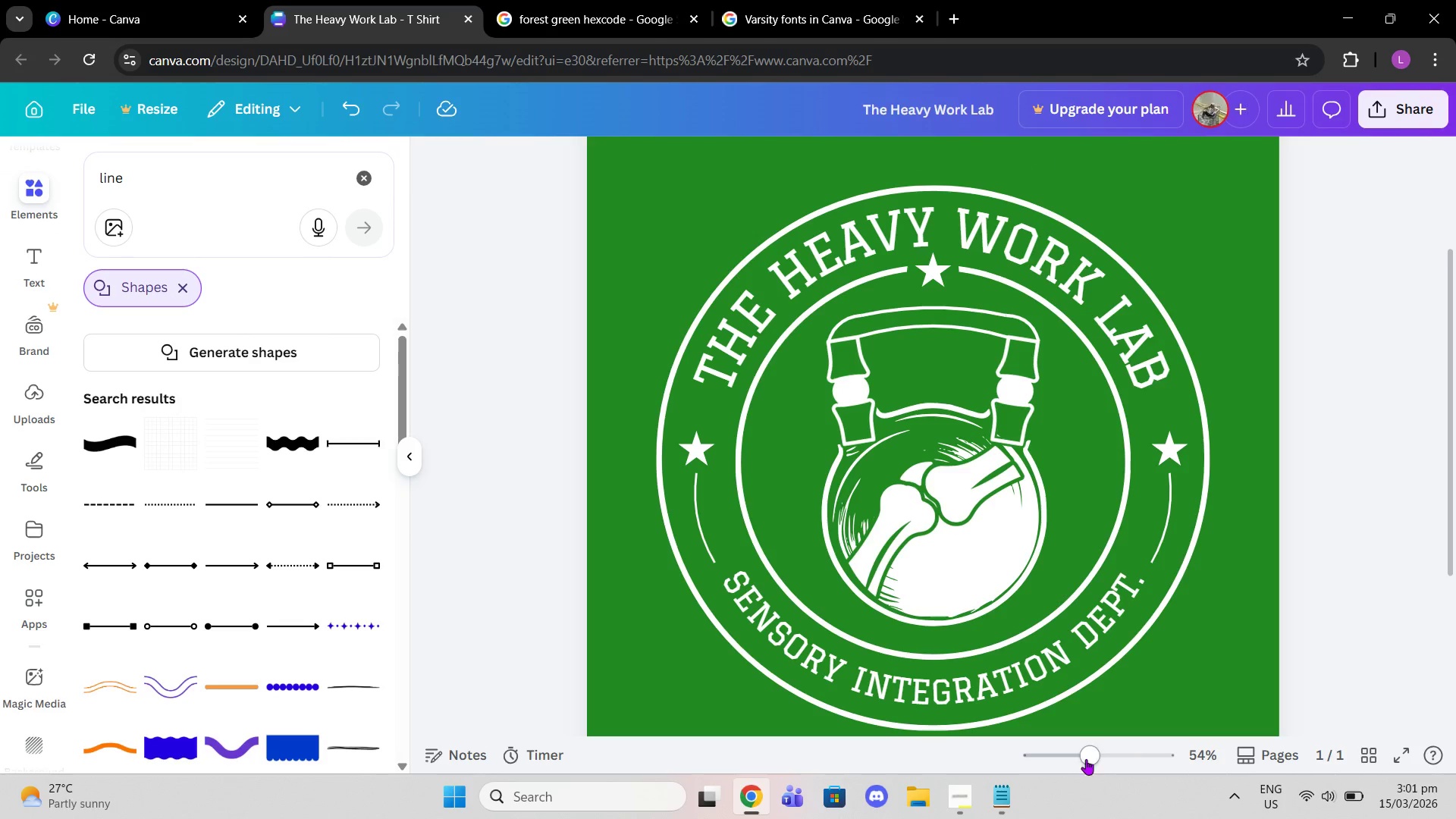 
left_click_drag(start_coordinate=[1081, 760], to_coordinate=[1066, 755])
 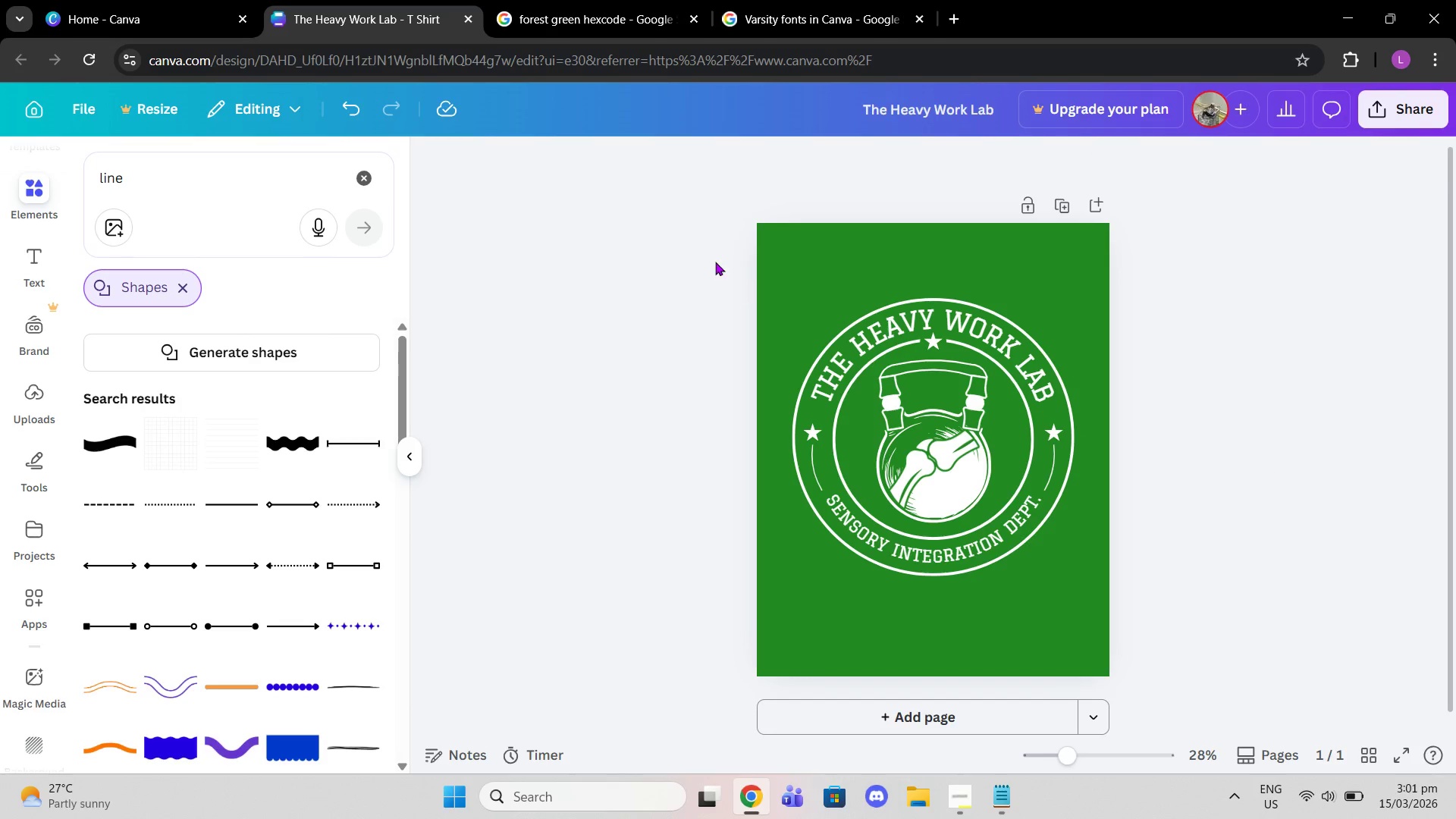 
left_click_drag(start_coordinate=[715, 262], to_coordinate=[1130, 617])
 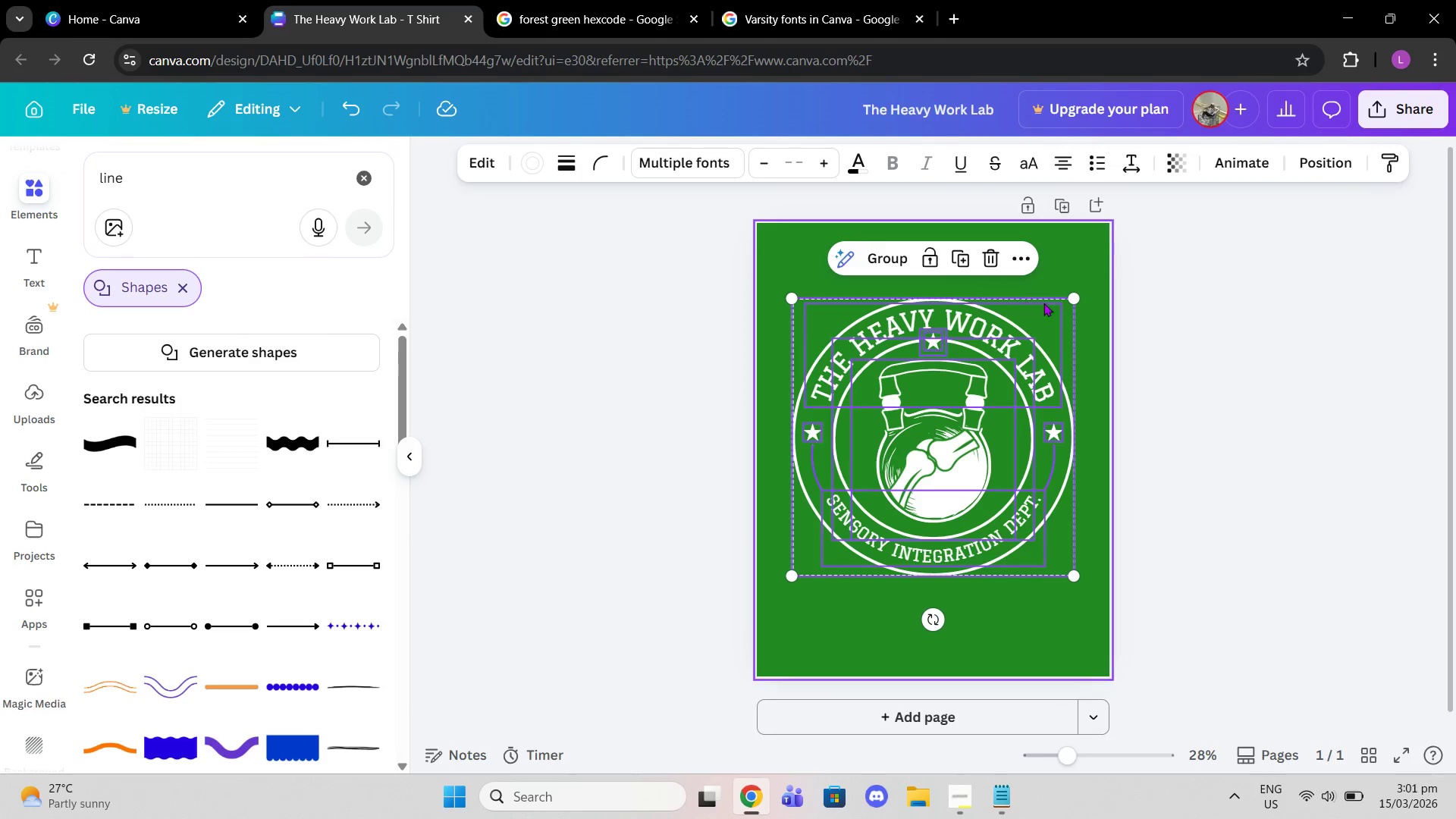 
left_click_drag(start_coordinate=[1062, 323], to_coordinate=[1063, 331])
 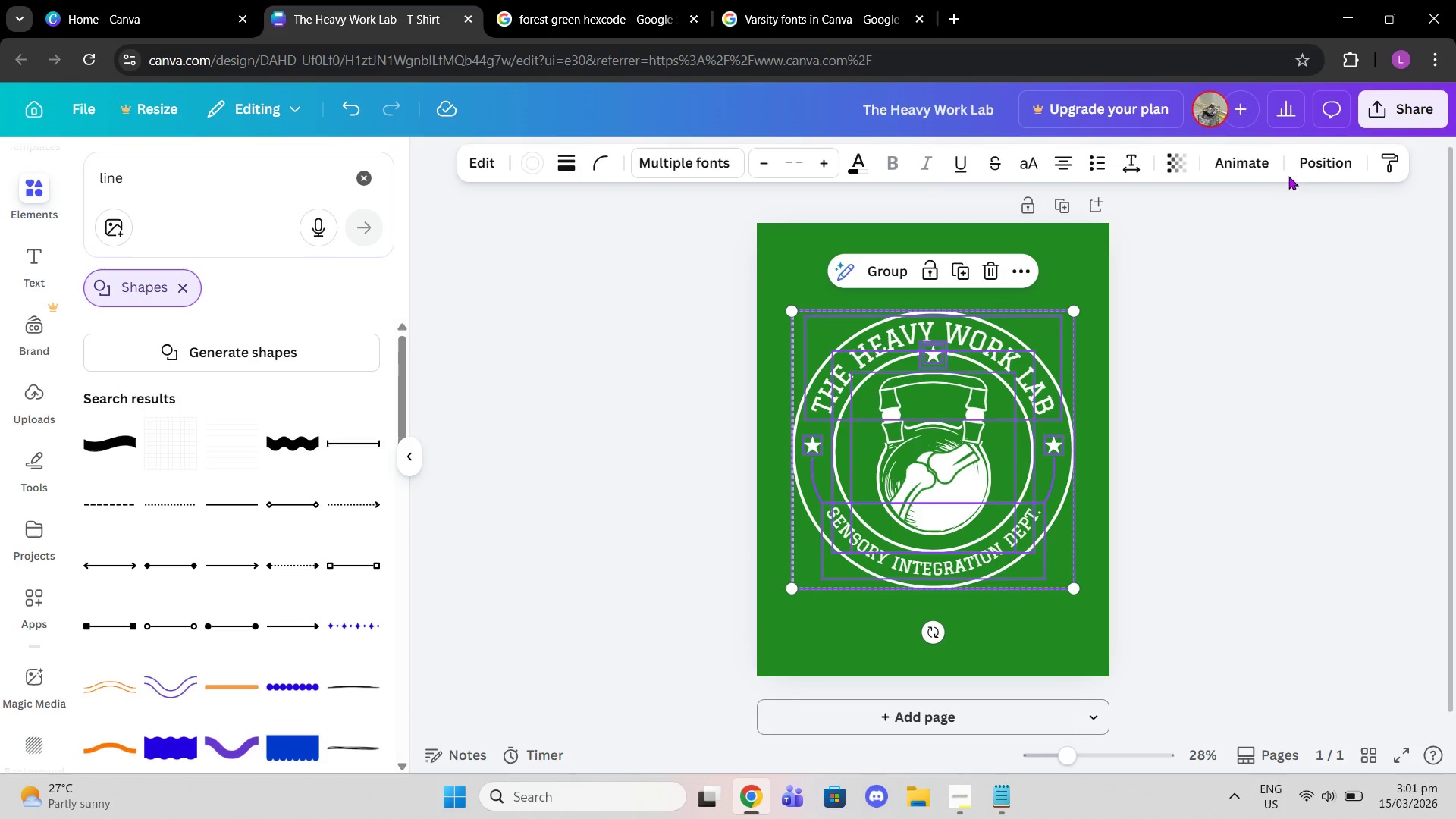 
left_click([1304, 163])
 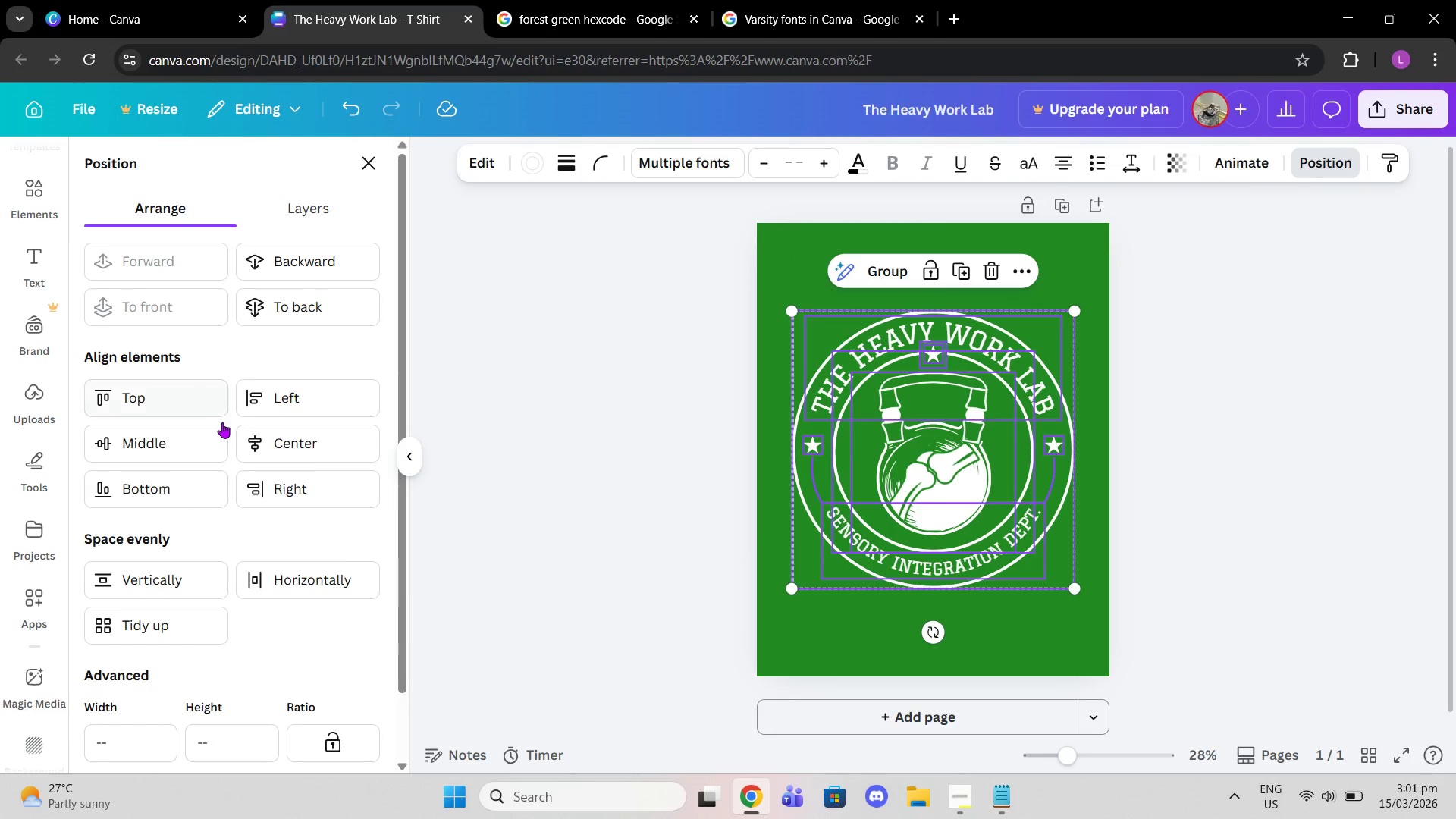 
left_click([259, 449])
 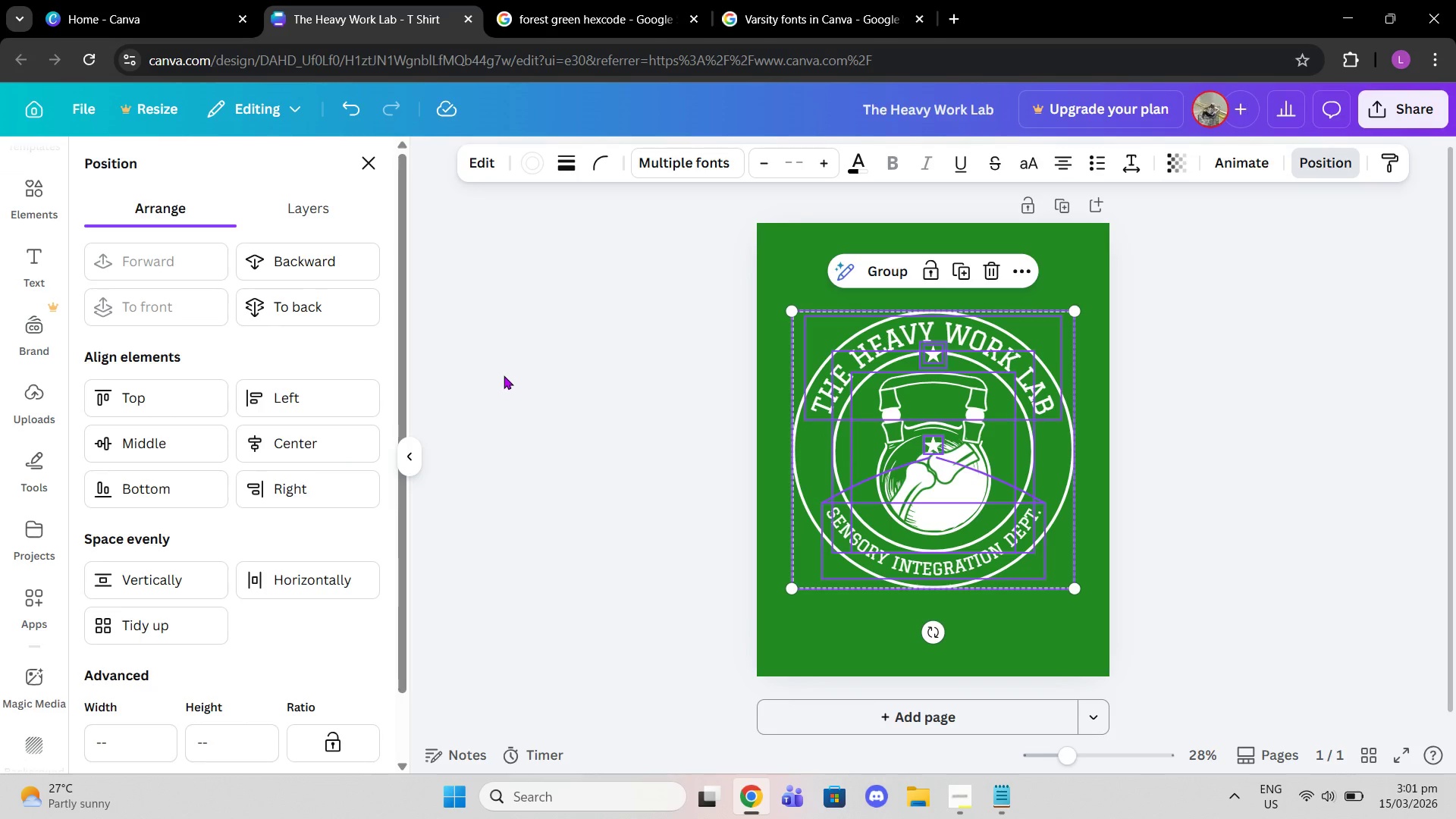 
key(Control+Z)
 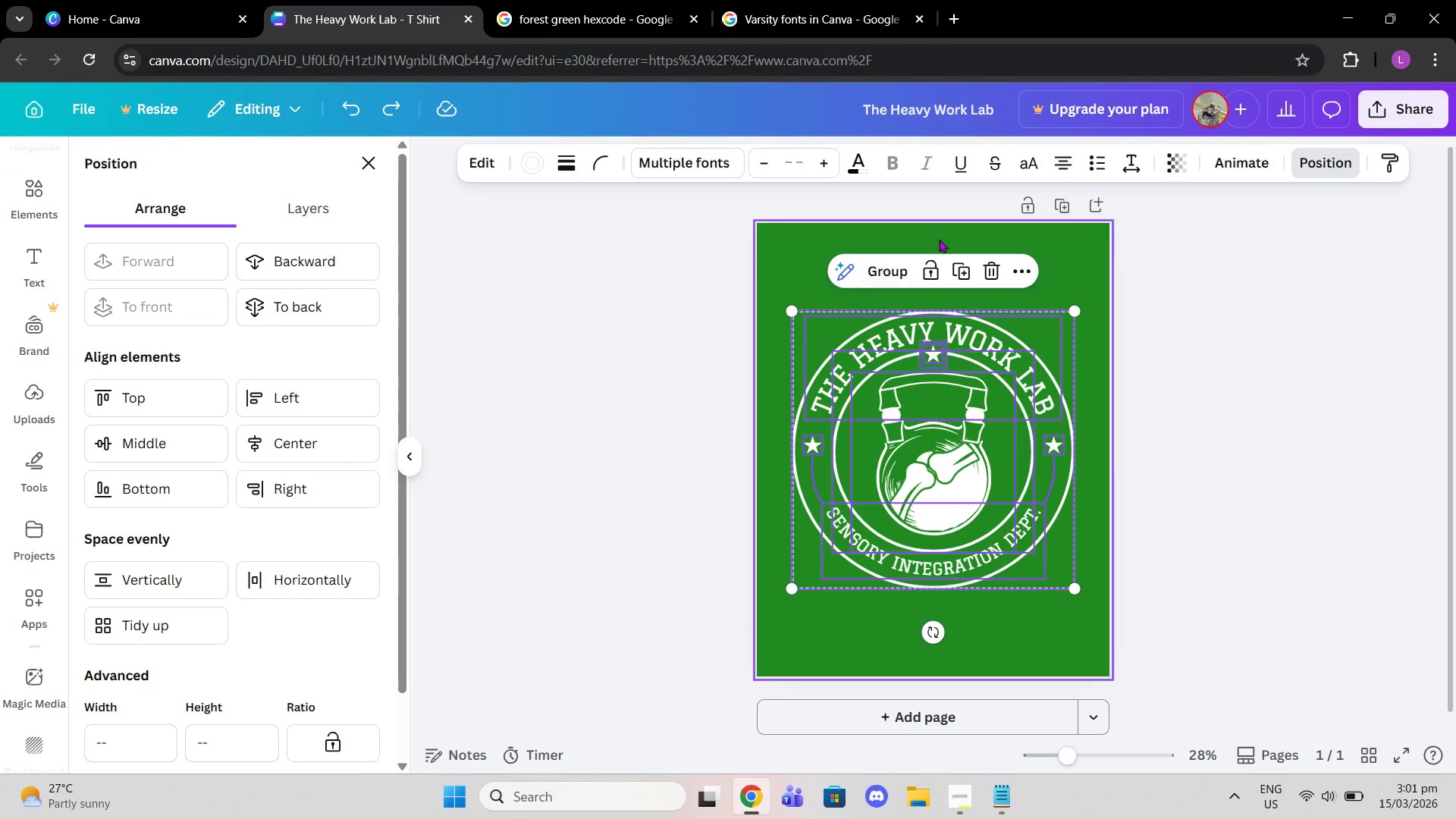 
left_click([872, 282])
 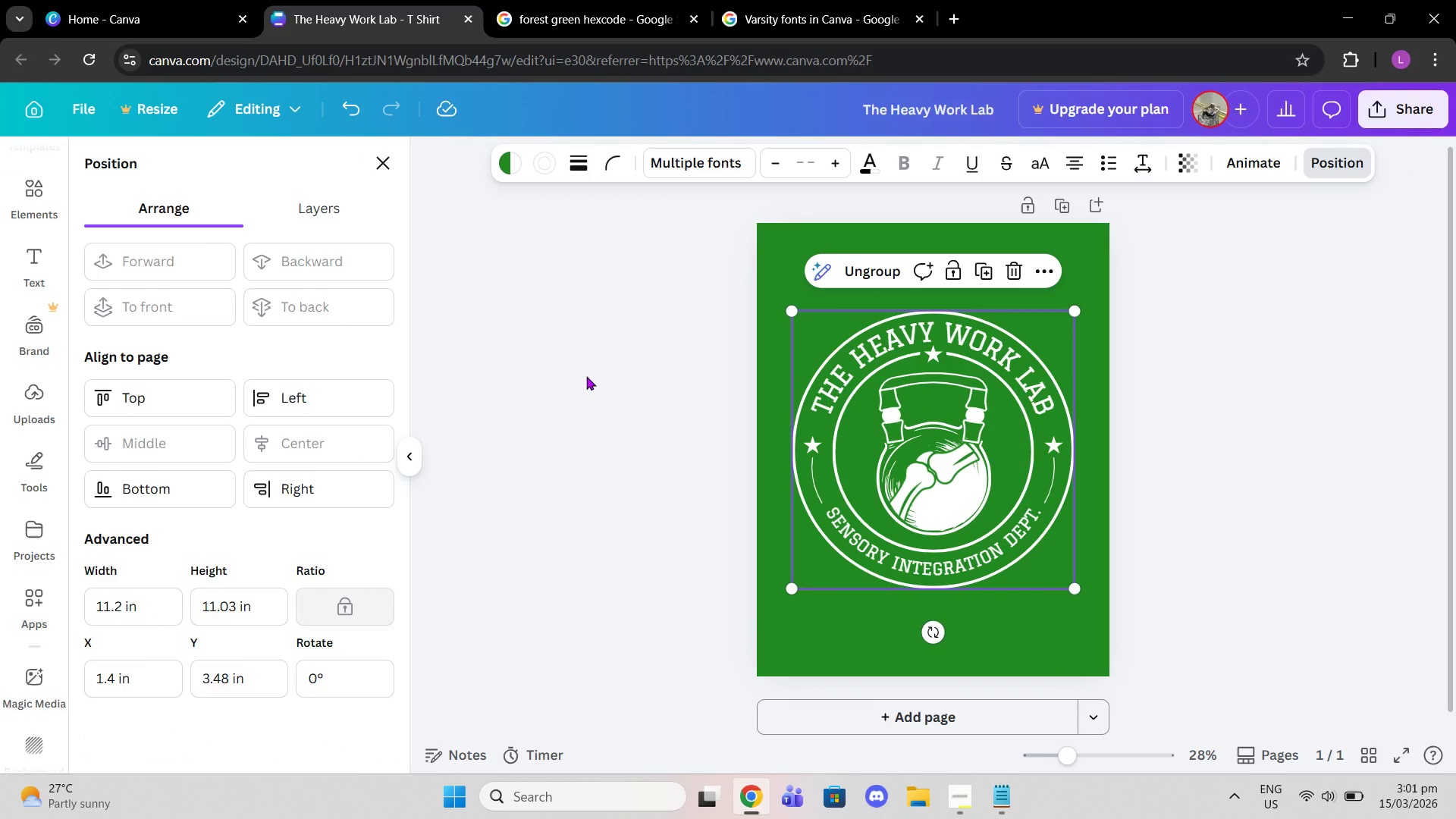 
double_click([586, 375])
 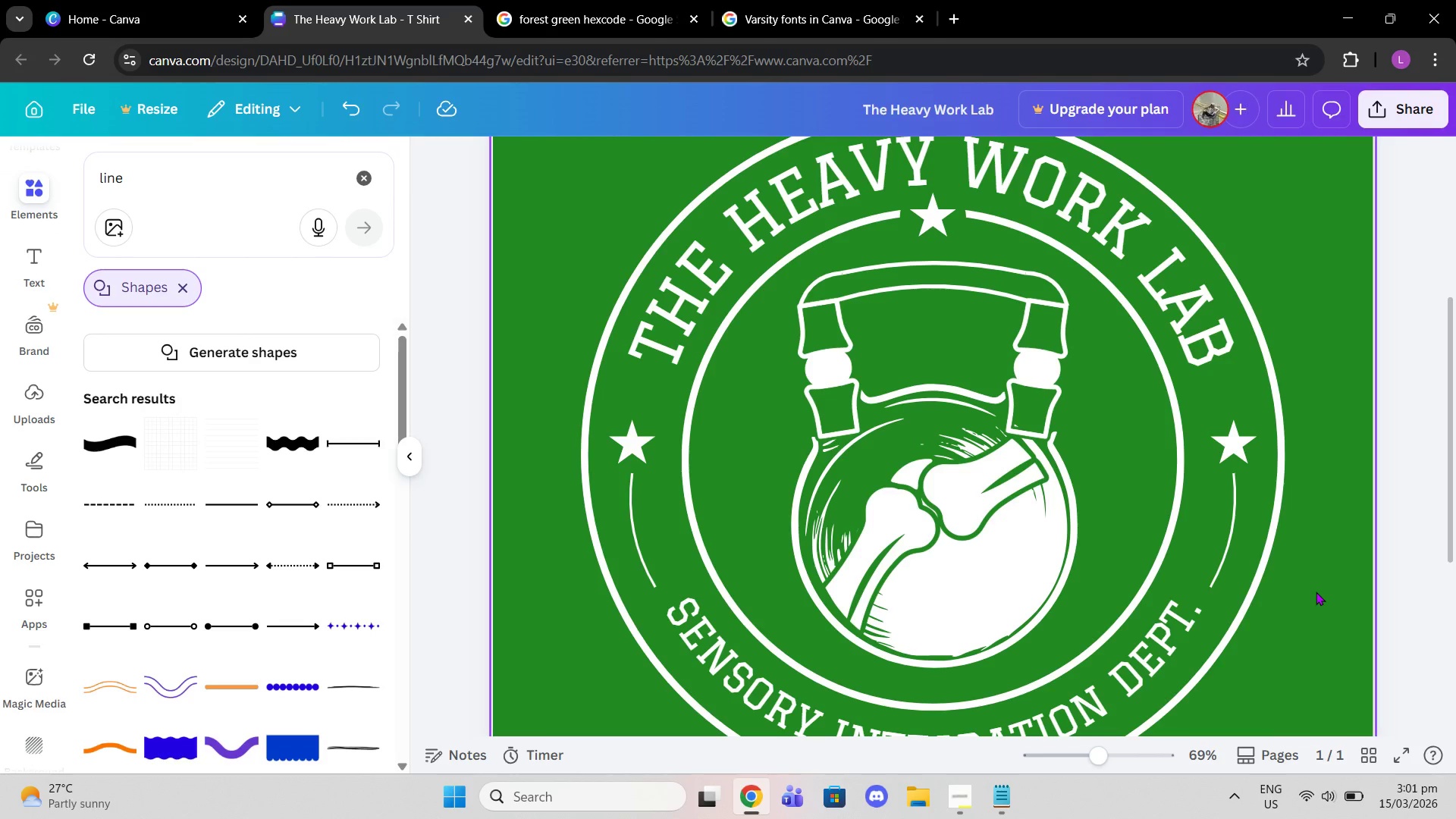 
wait(7.73)
 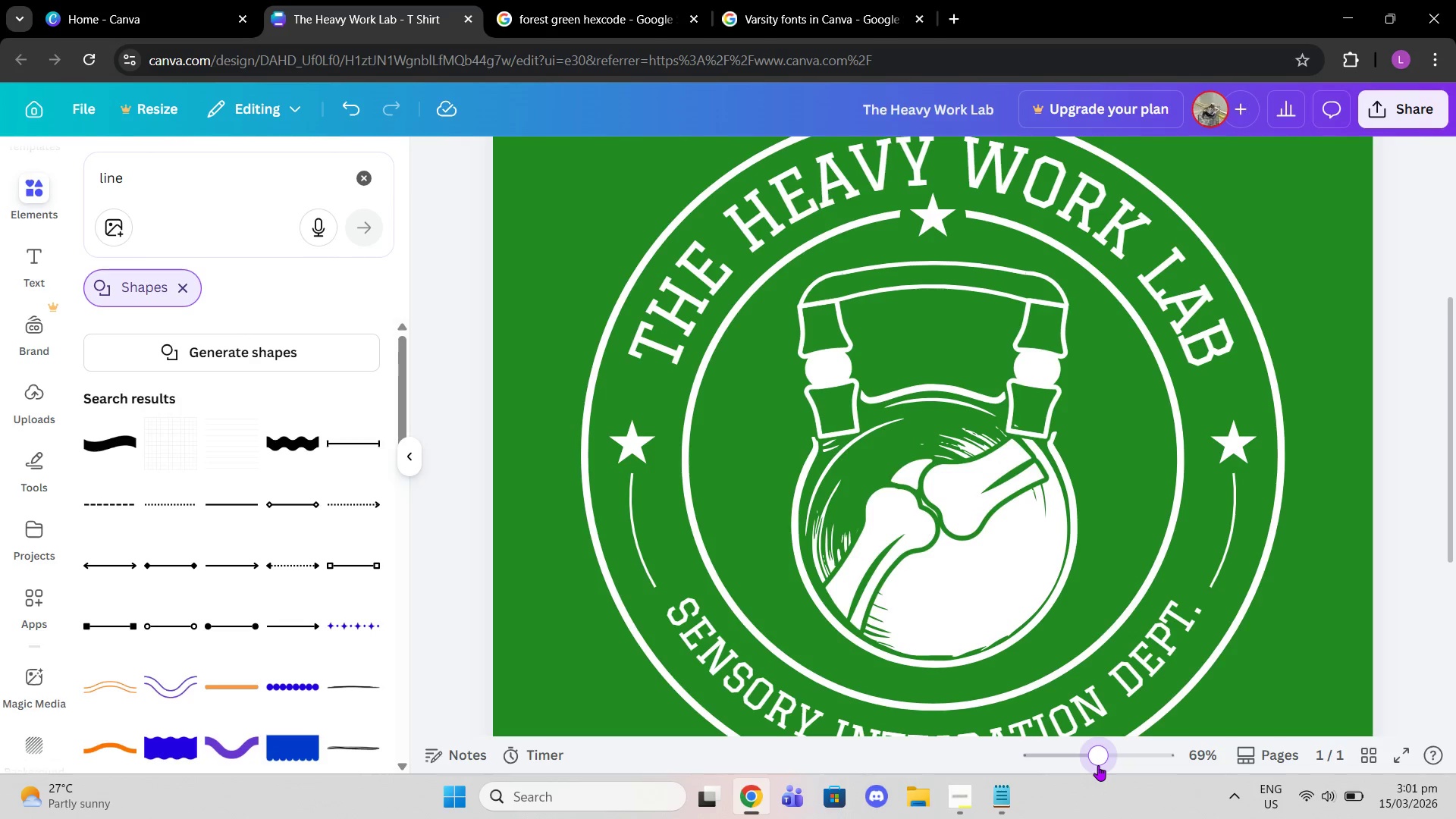 
left_click([1220, 526])
 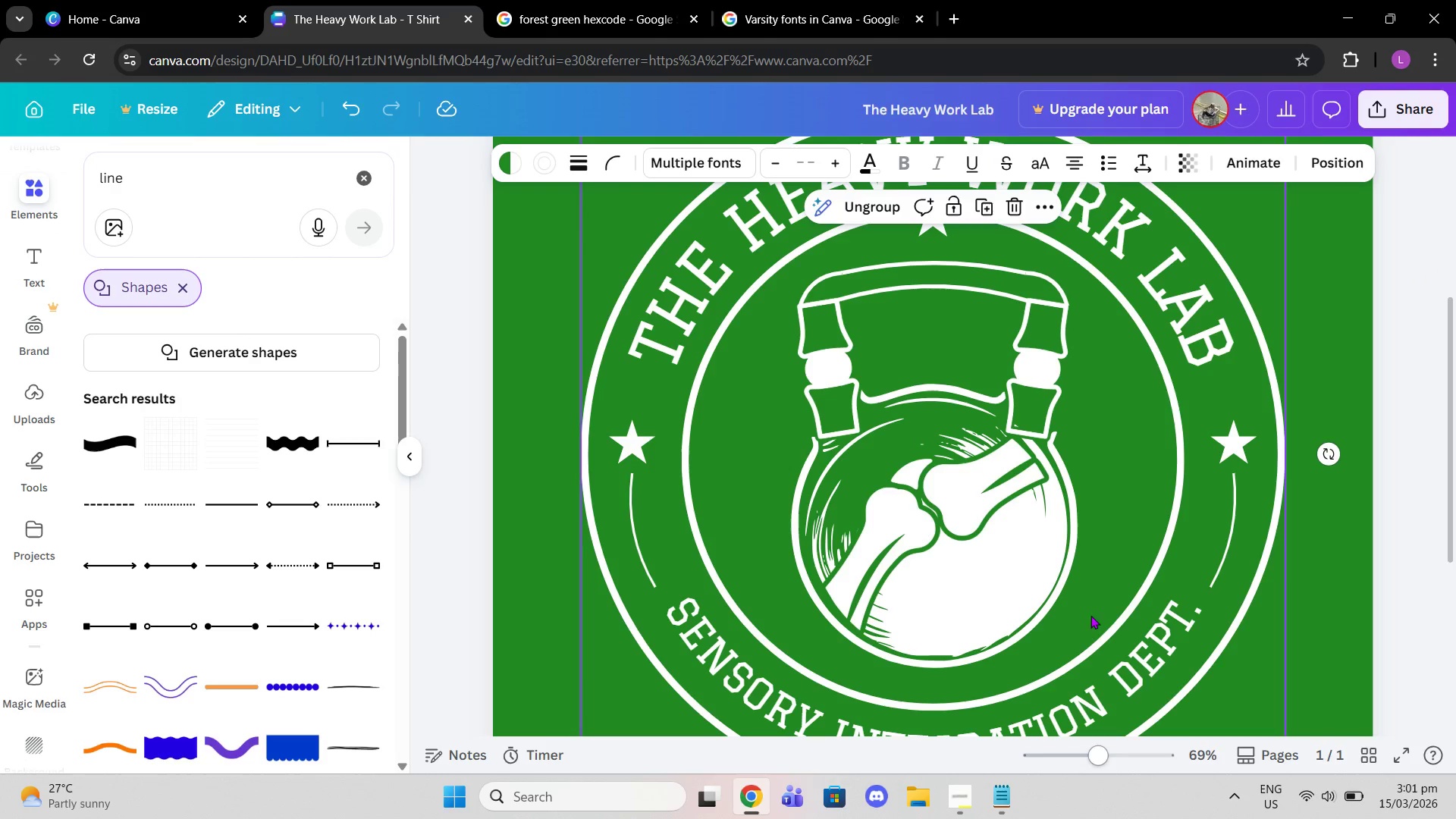 
left_click([892, 201])
 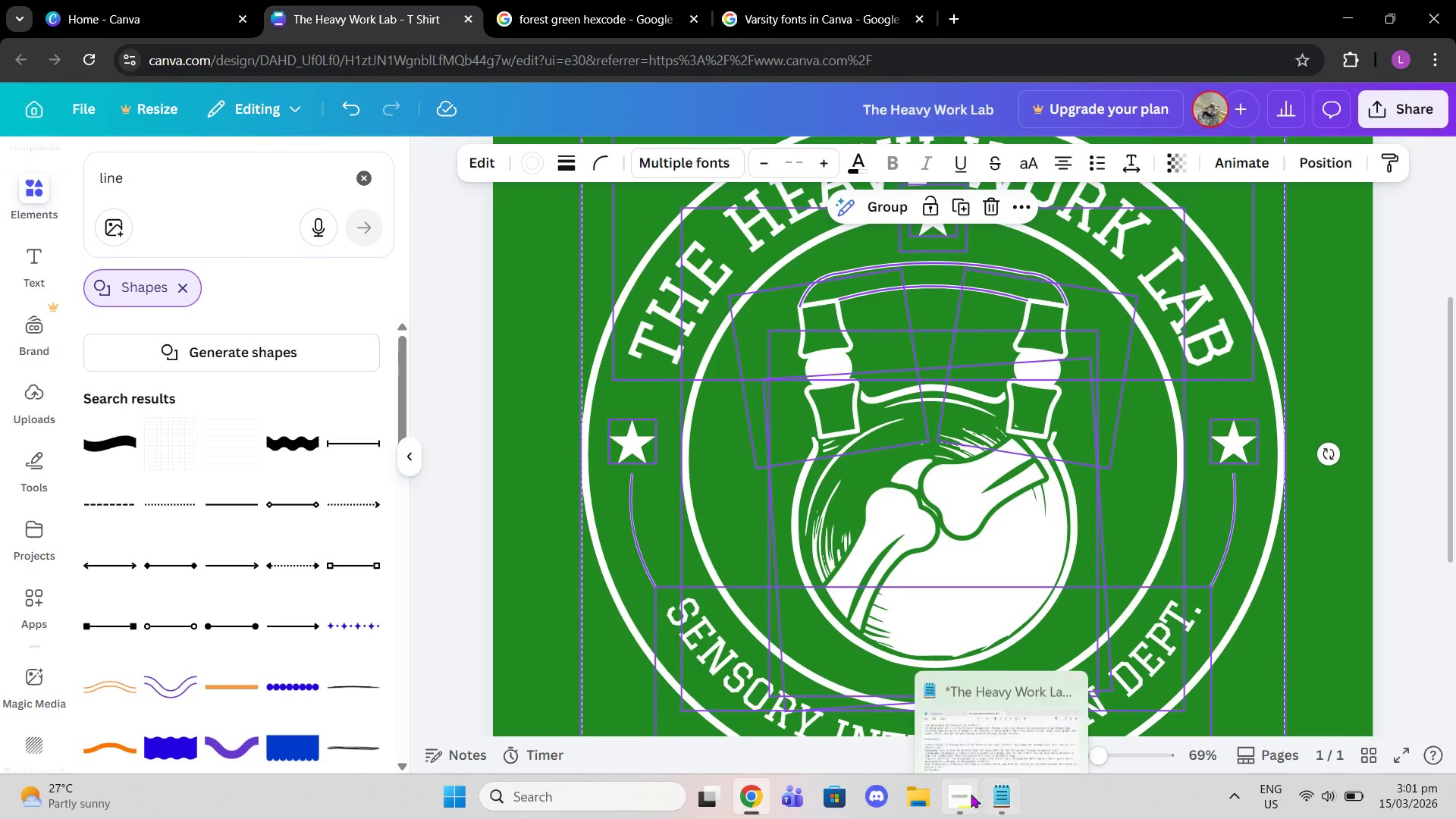 
left_click([965, 807])